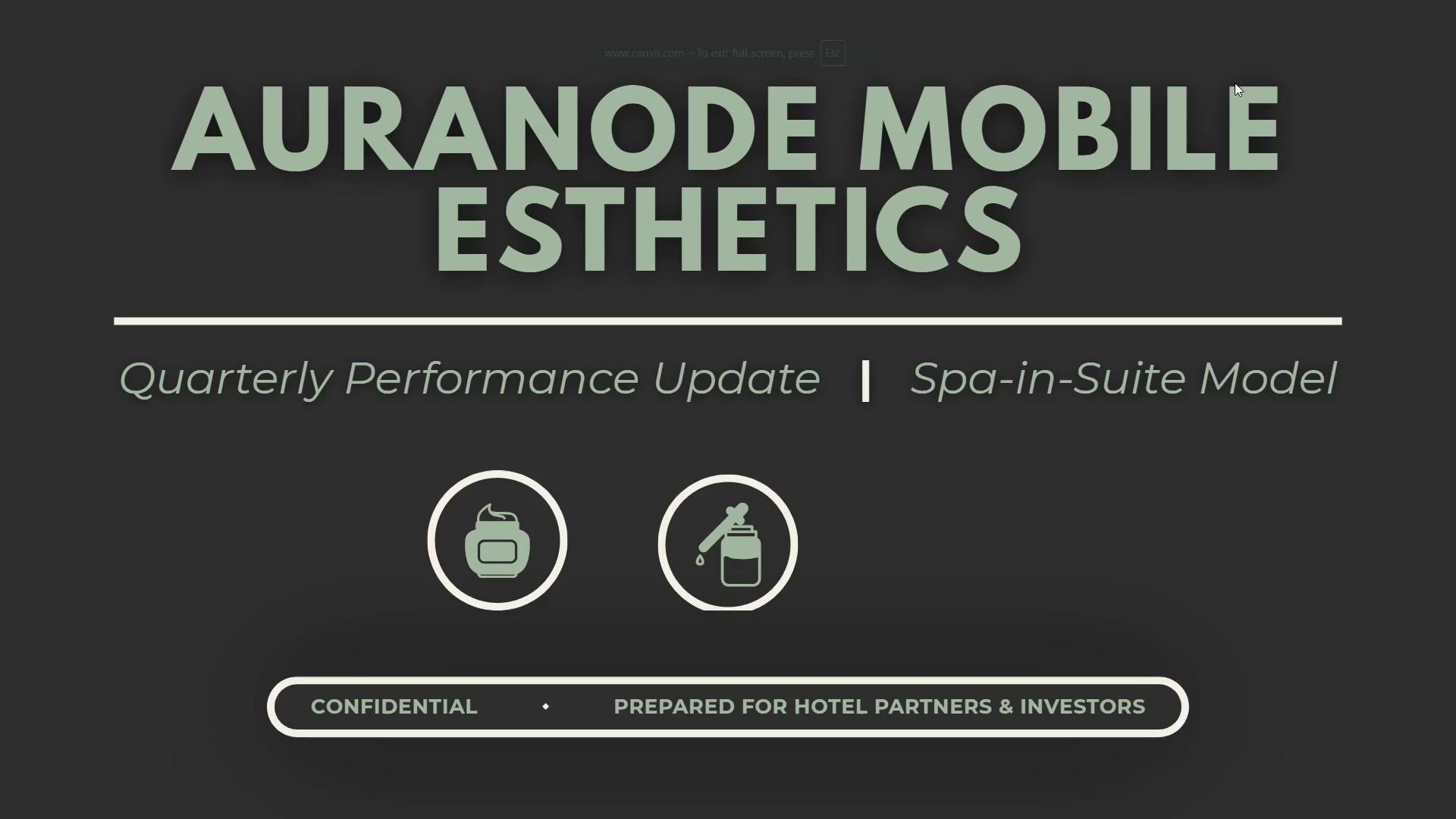 
key(ArrowRight)
 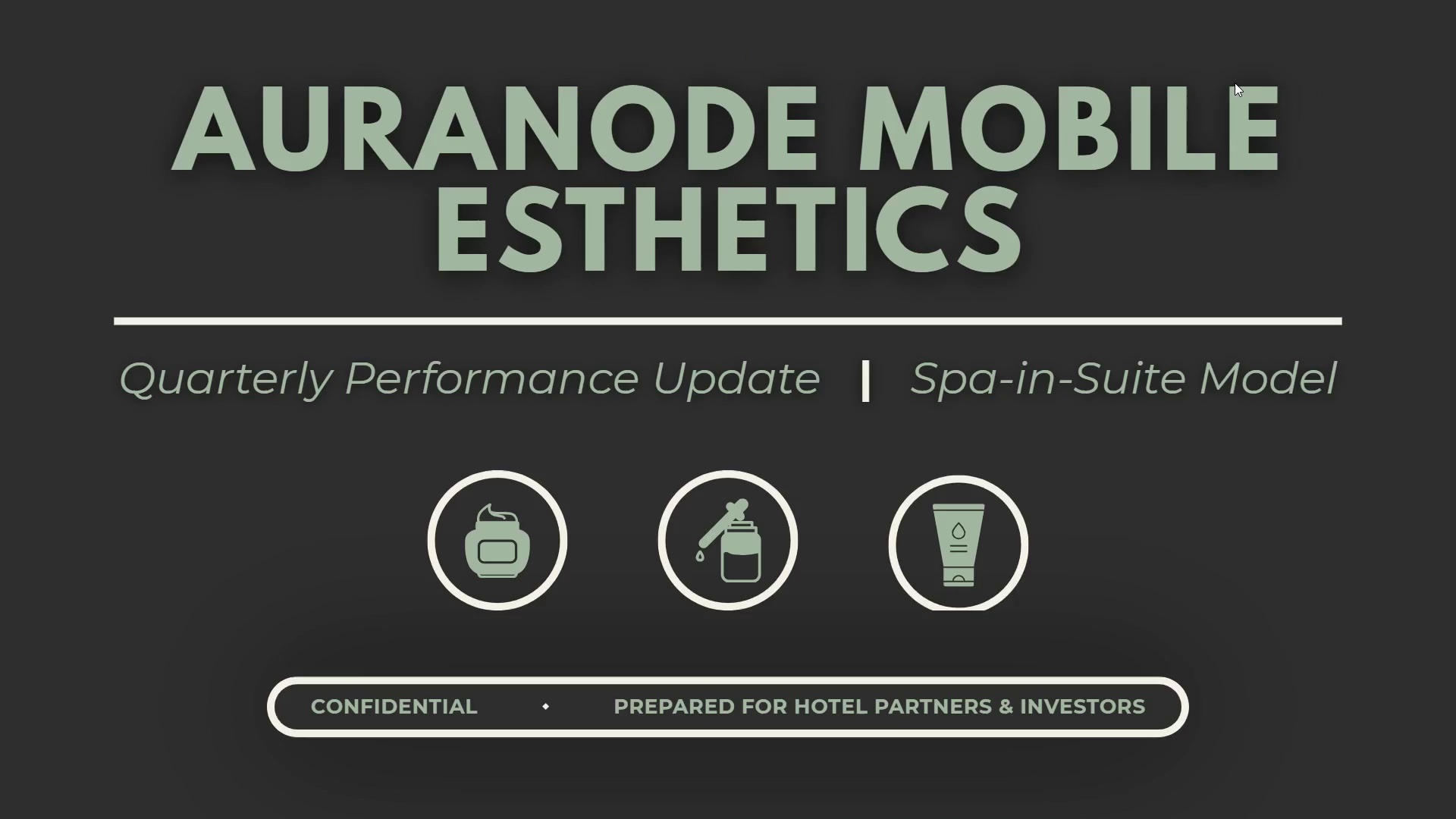 
key(ArrowRight)
 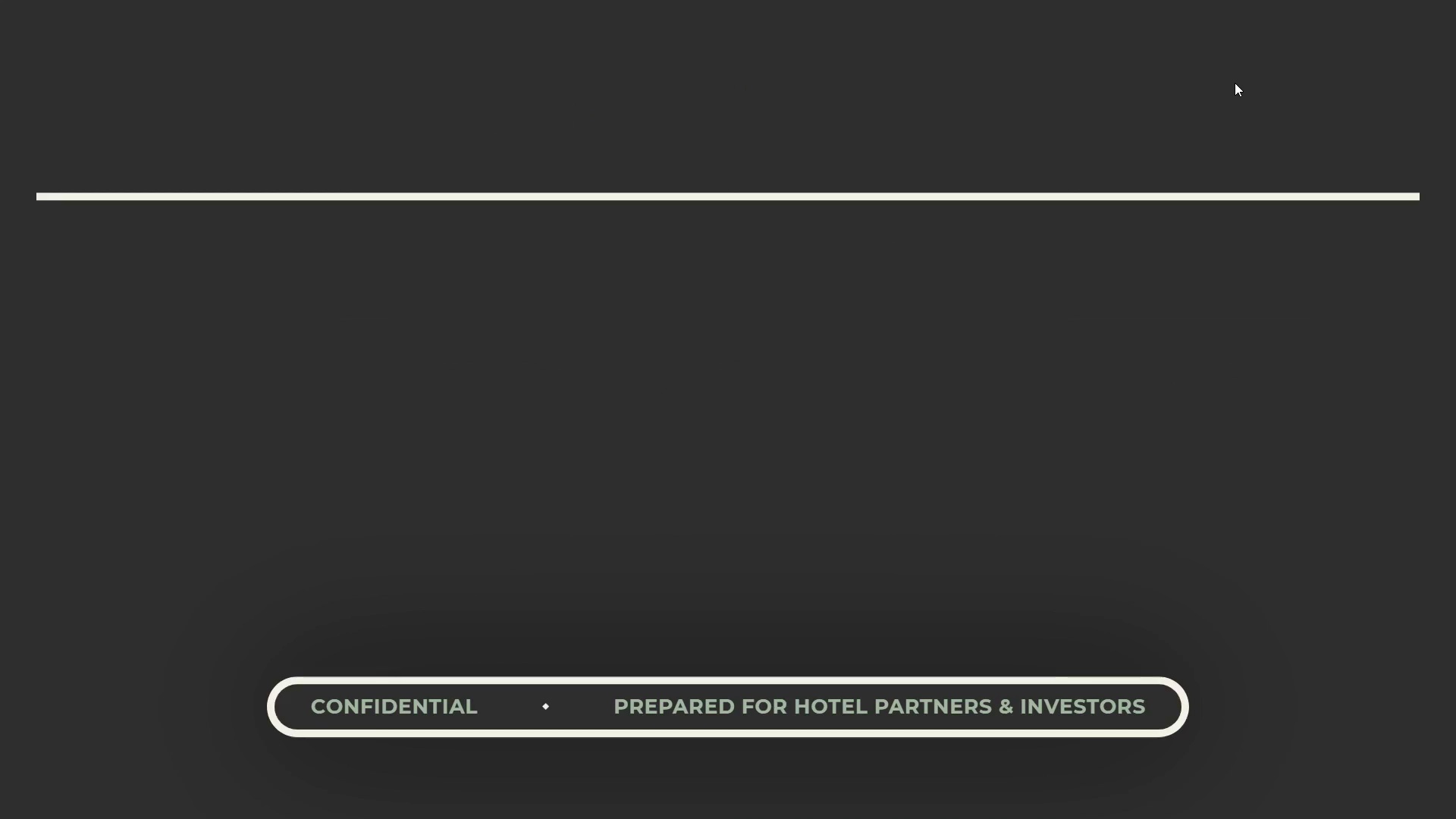 
key(ArrowRight)
 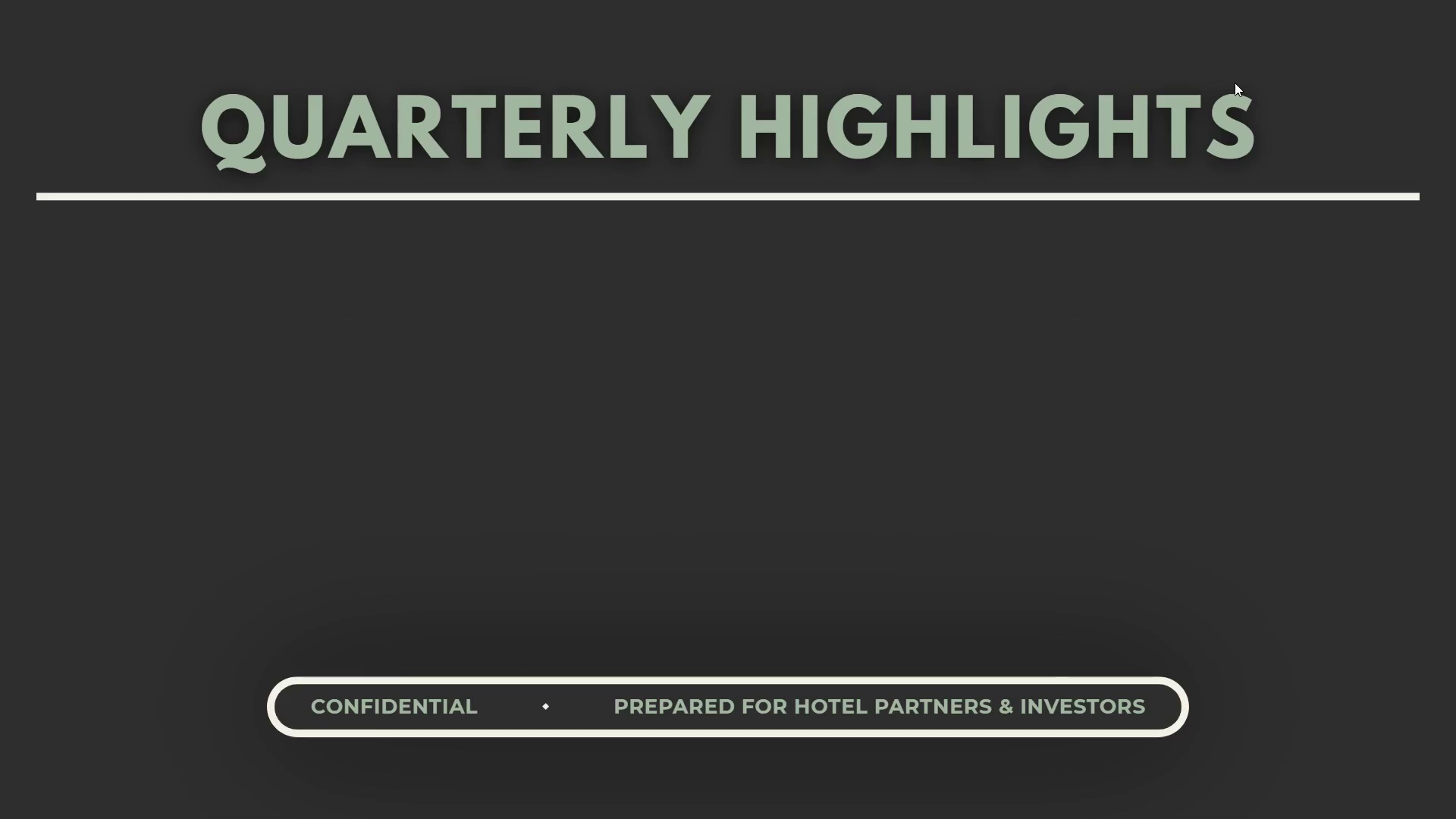 
key(ArrowRight)
 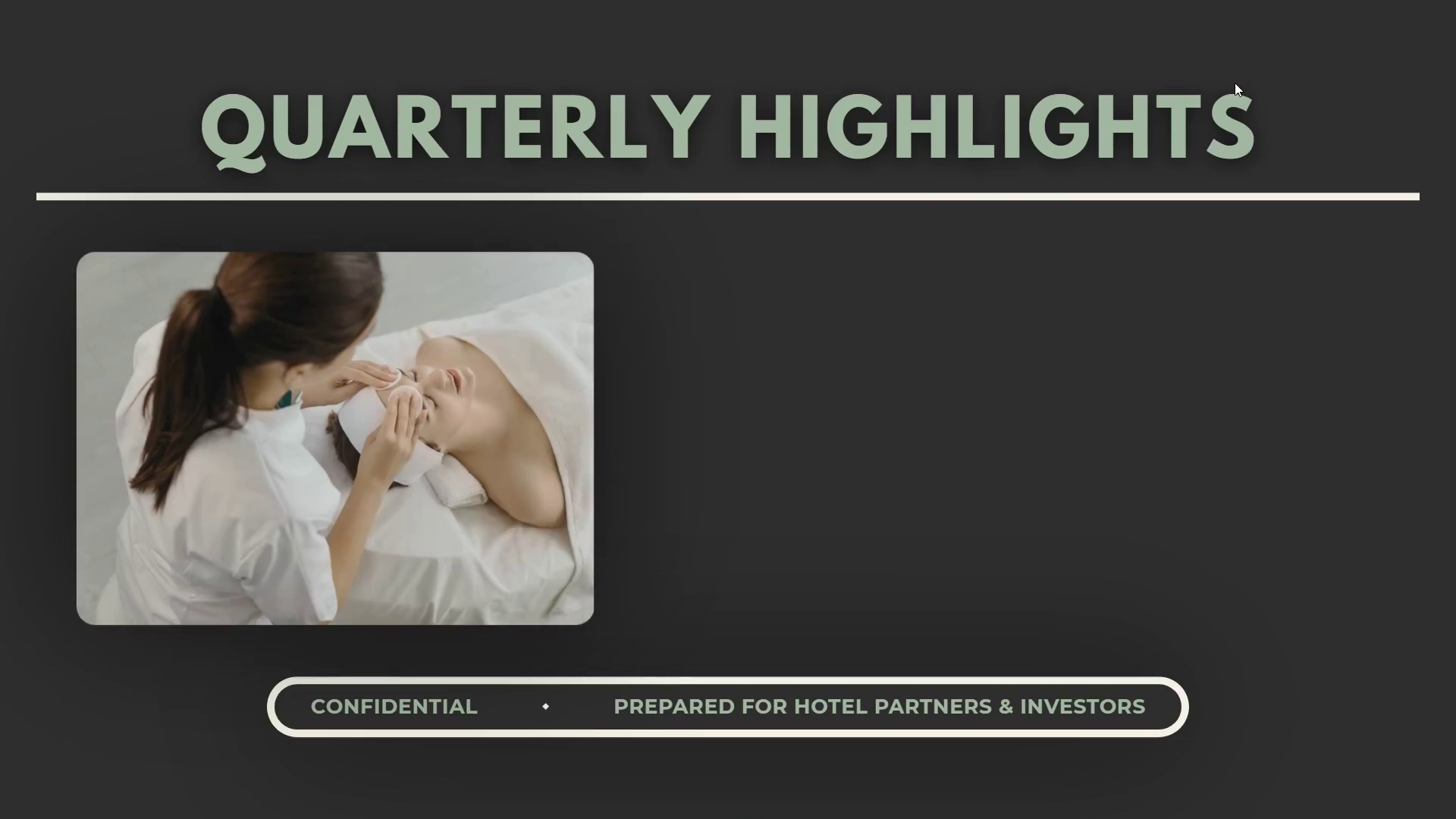 
key(ArrowRight)
 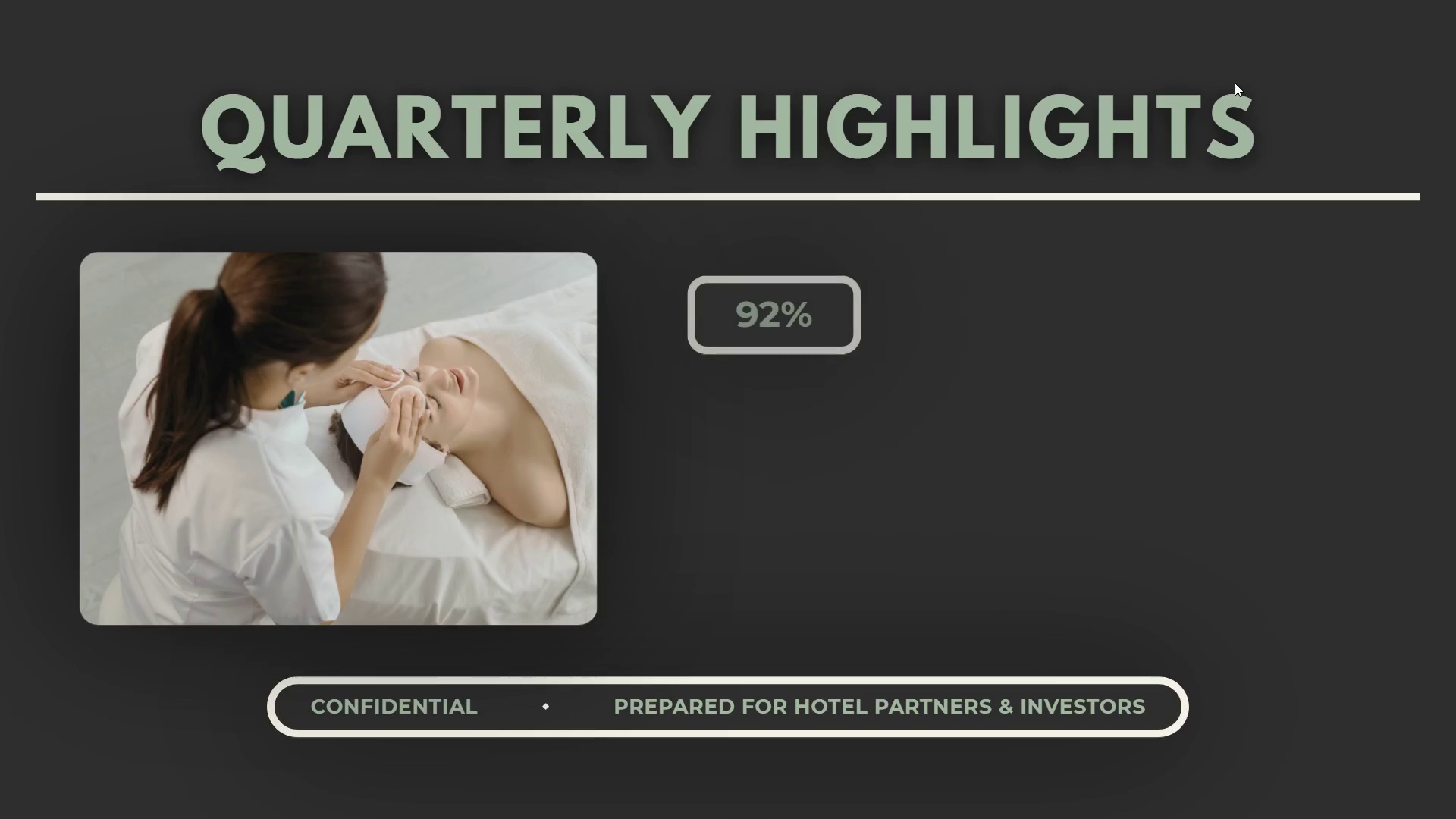 
key(ArrowRight)
 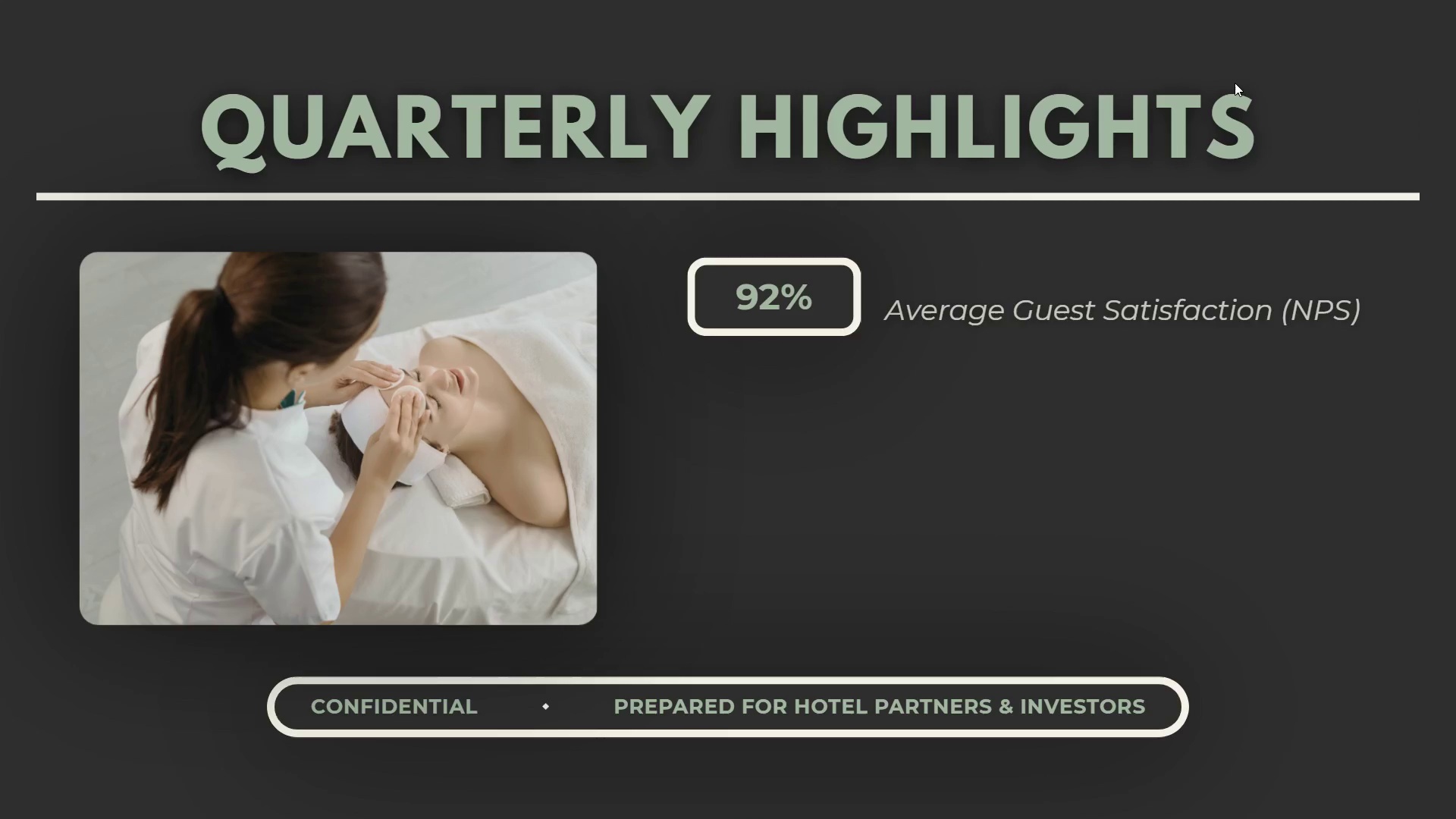 
key(ArrowRight)
 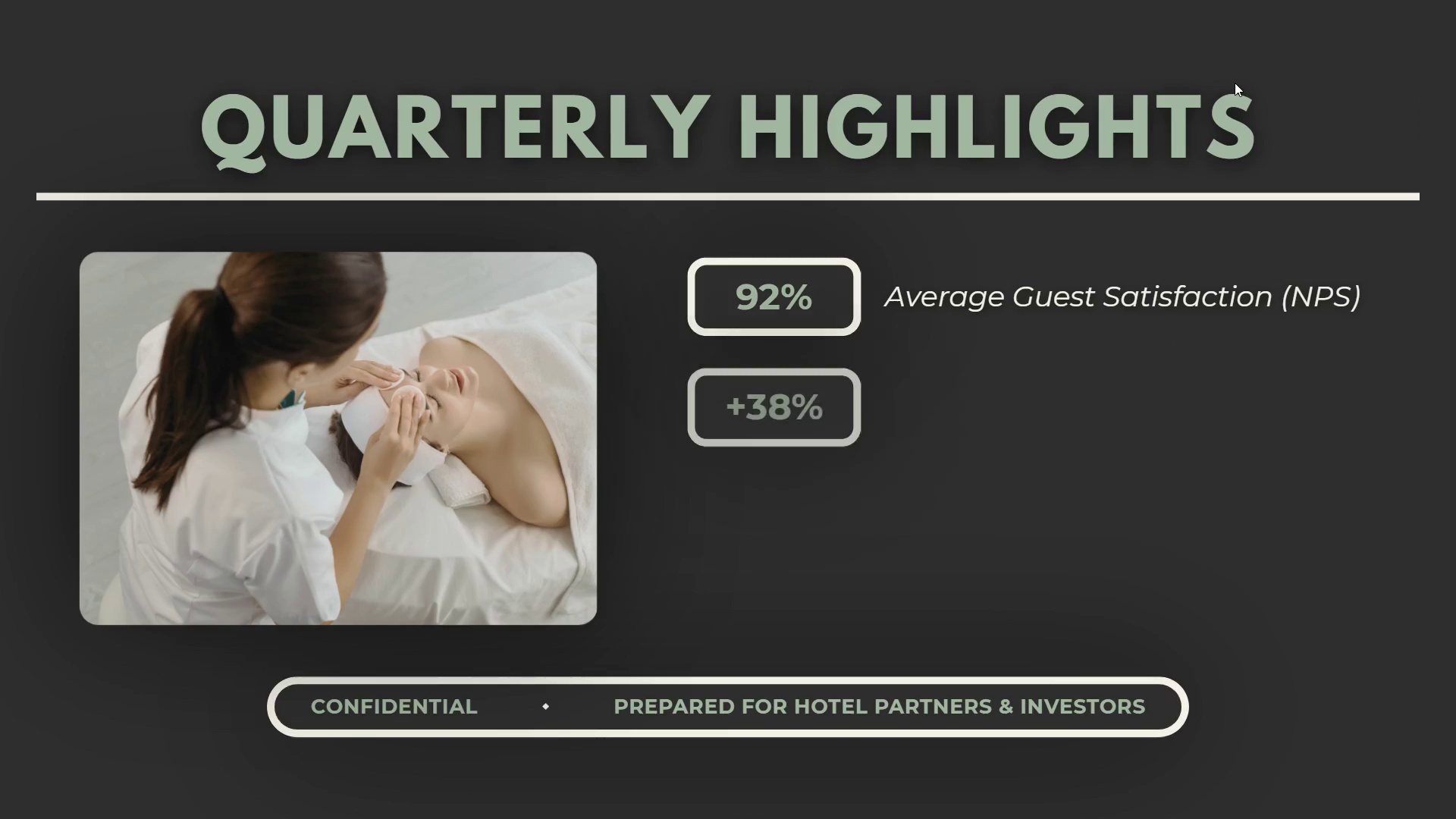 
key(ArrowRight)
 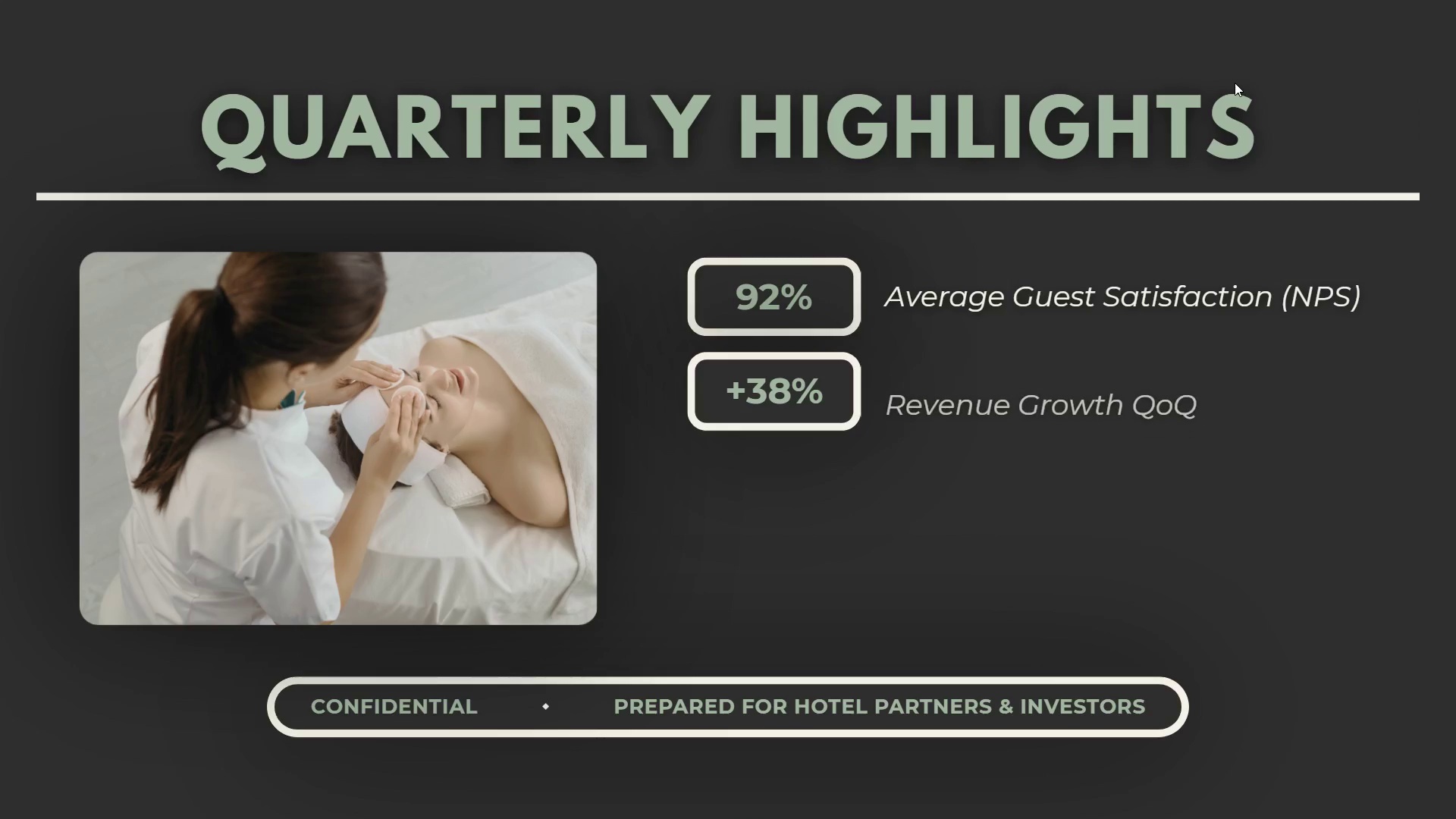 
key(ArrowRight)
 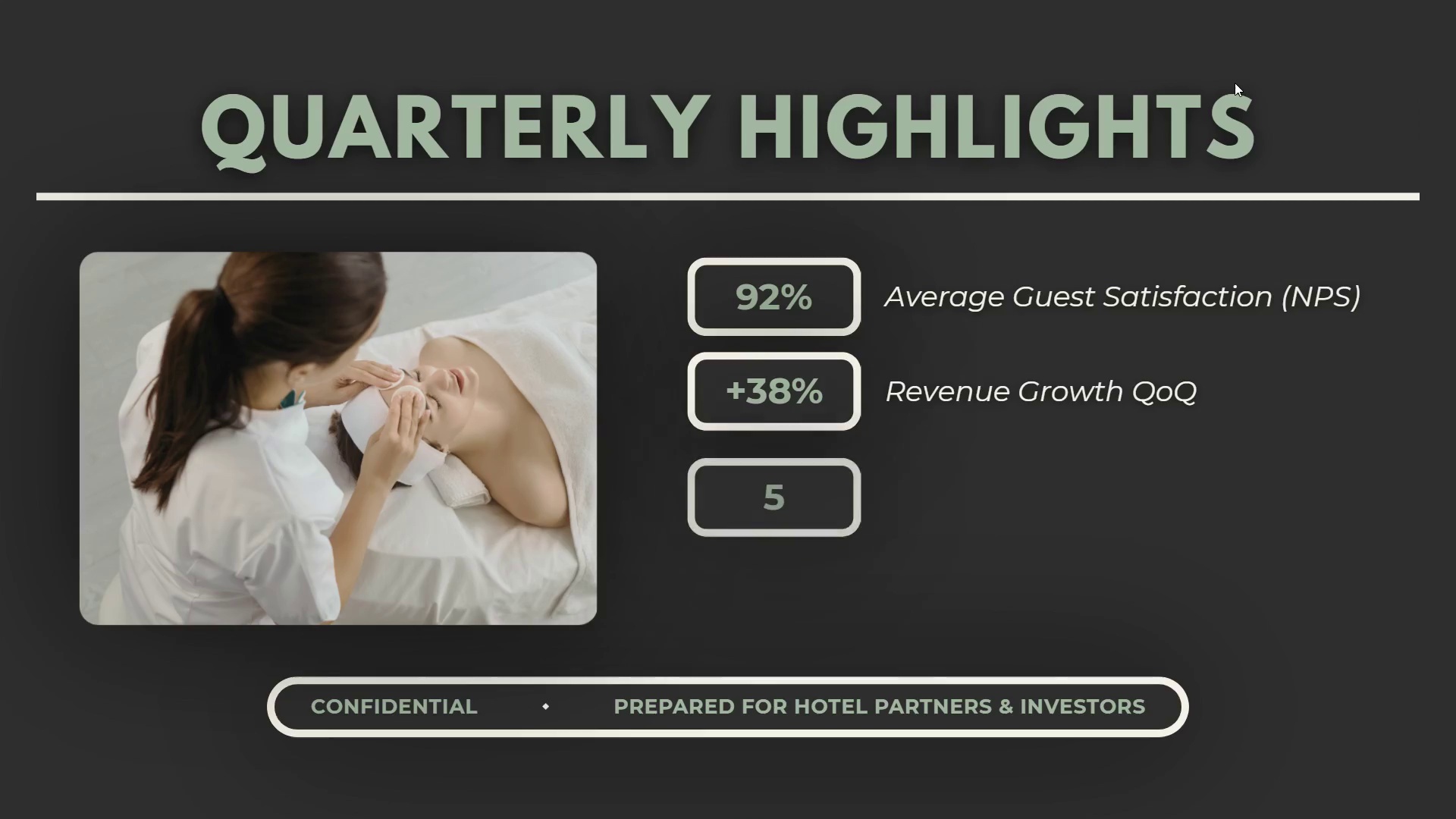 
key(ArrowRight)
 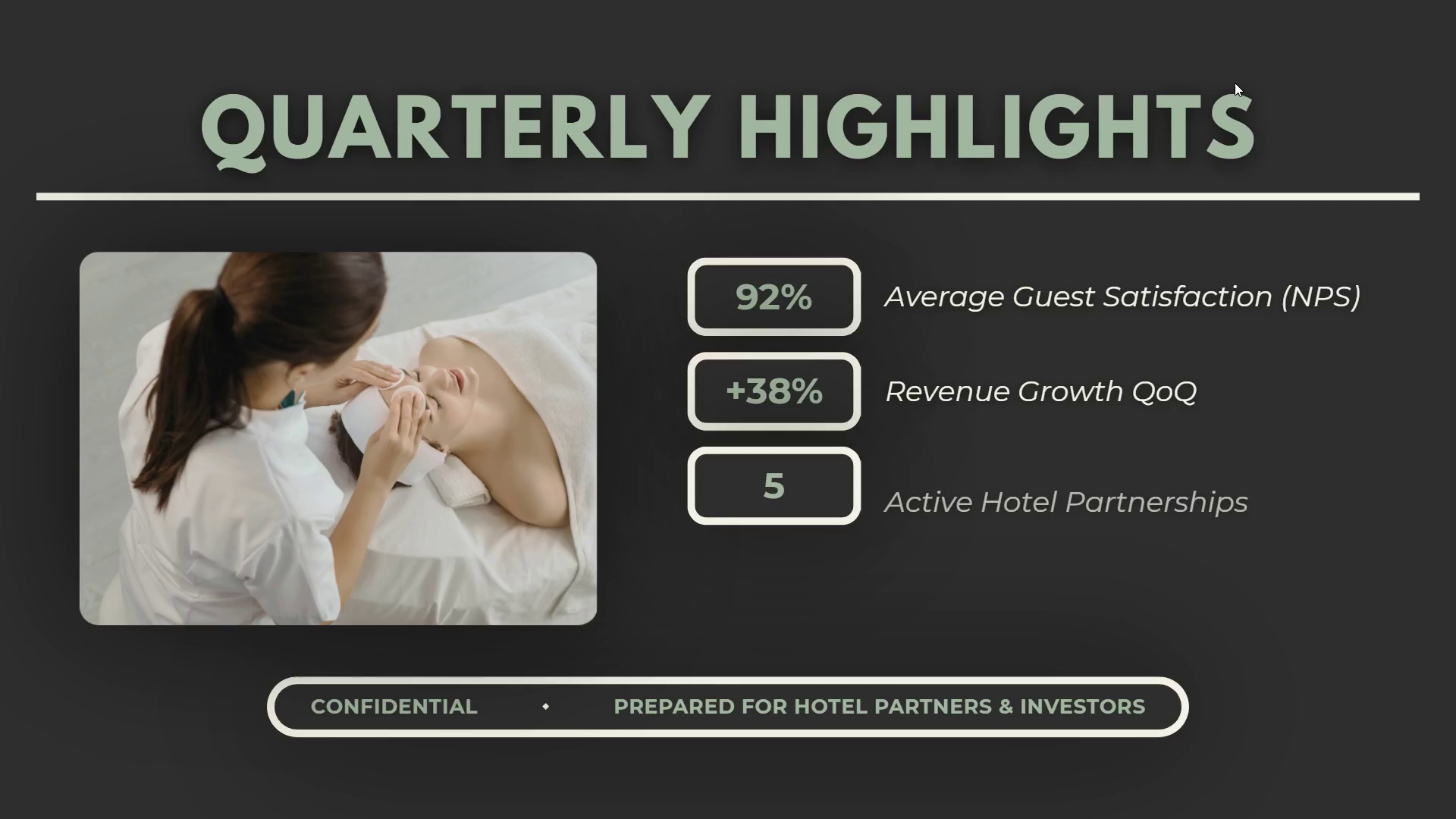 
key(ArrowRight)
 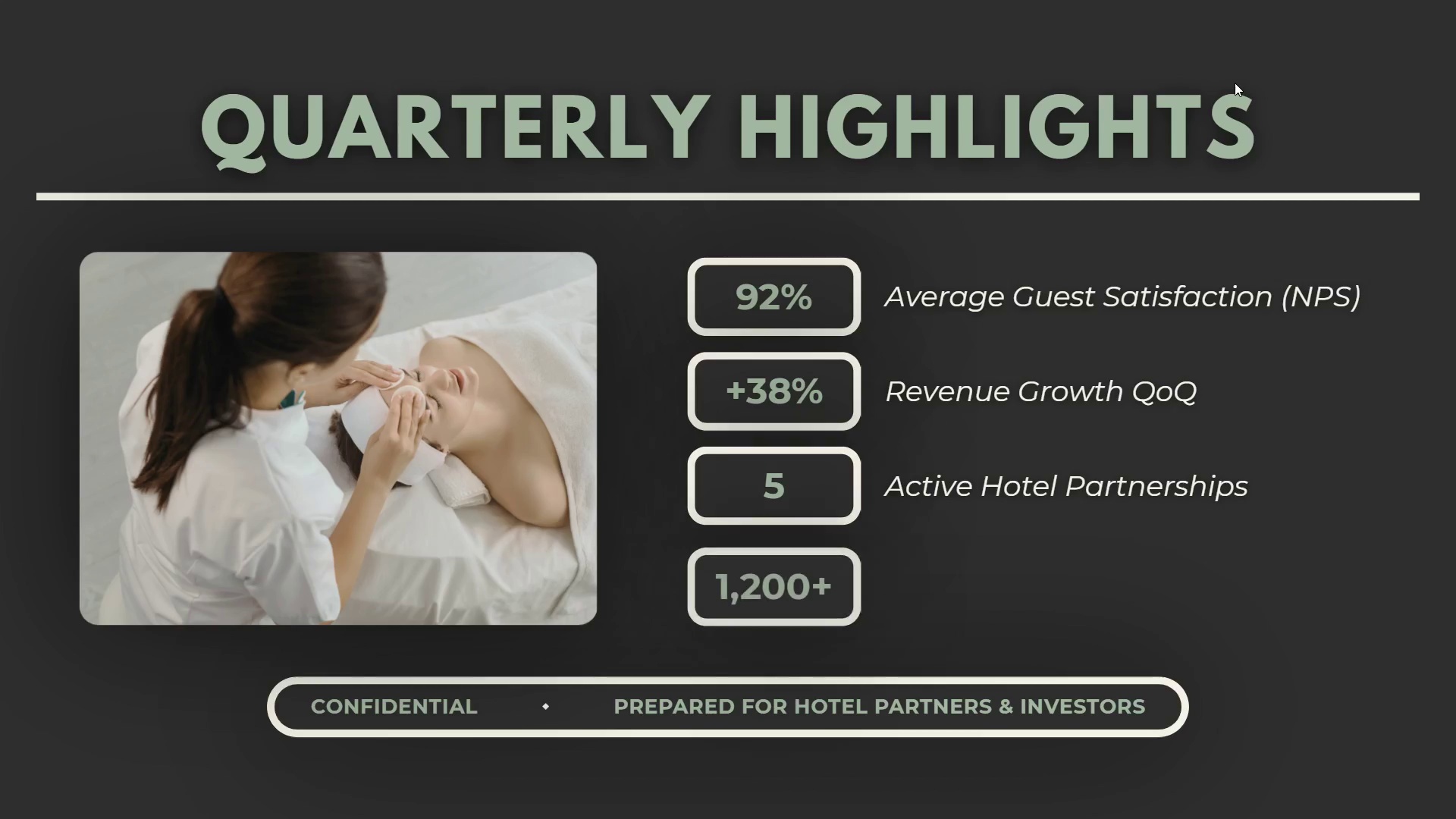 
key(ArrowRight)
 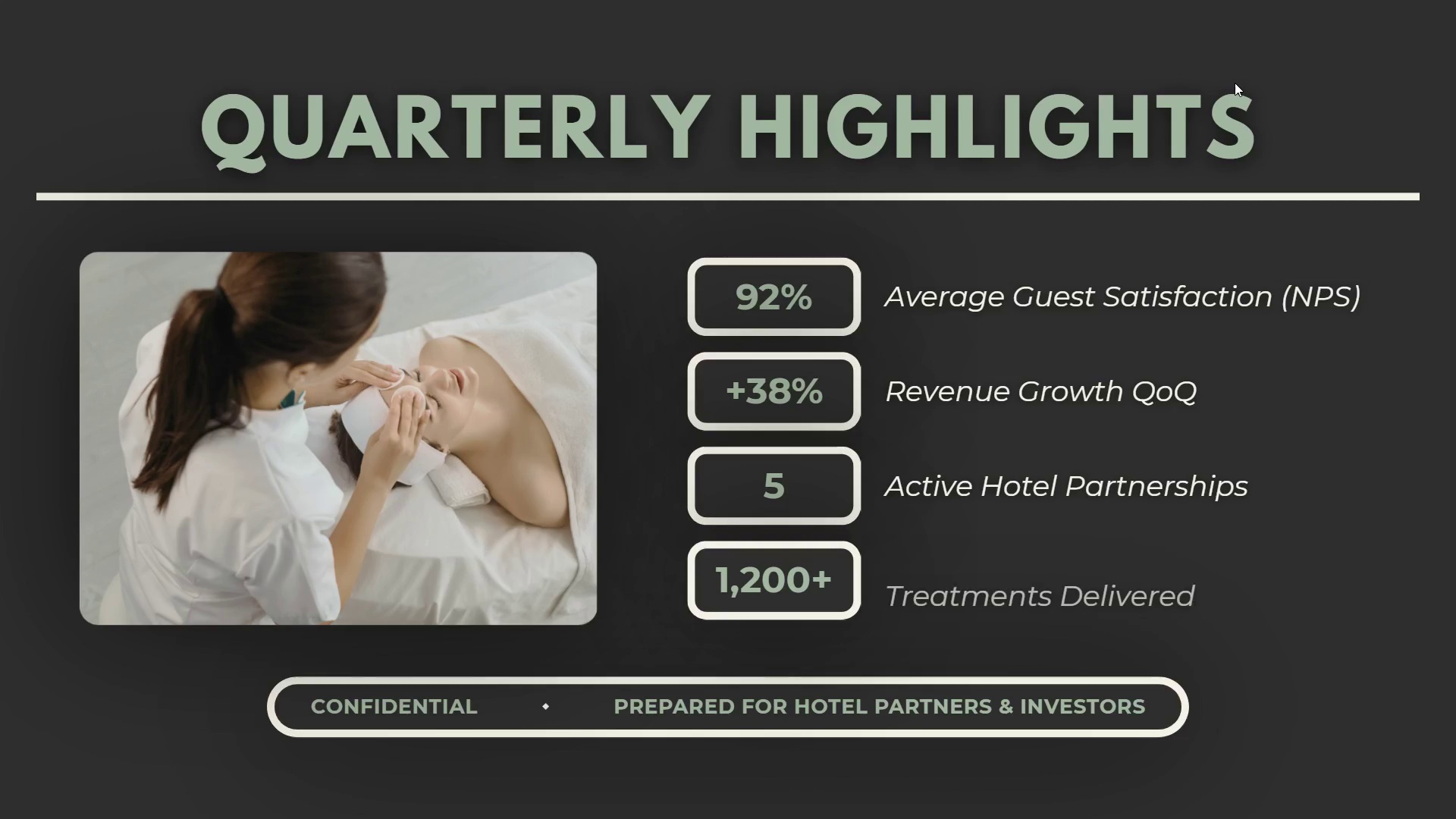 
key(ArrowRight)
 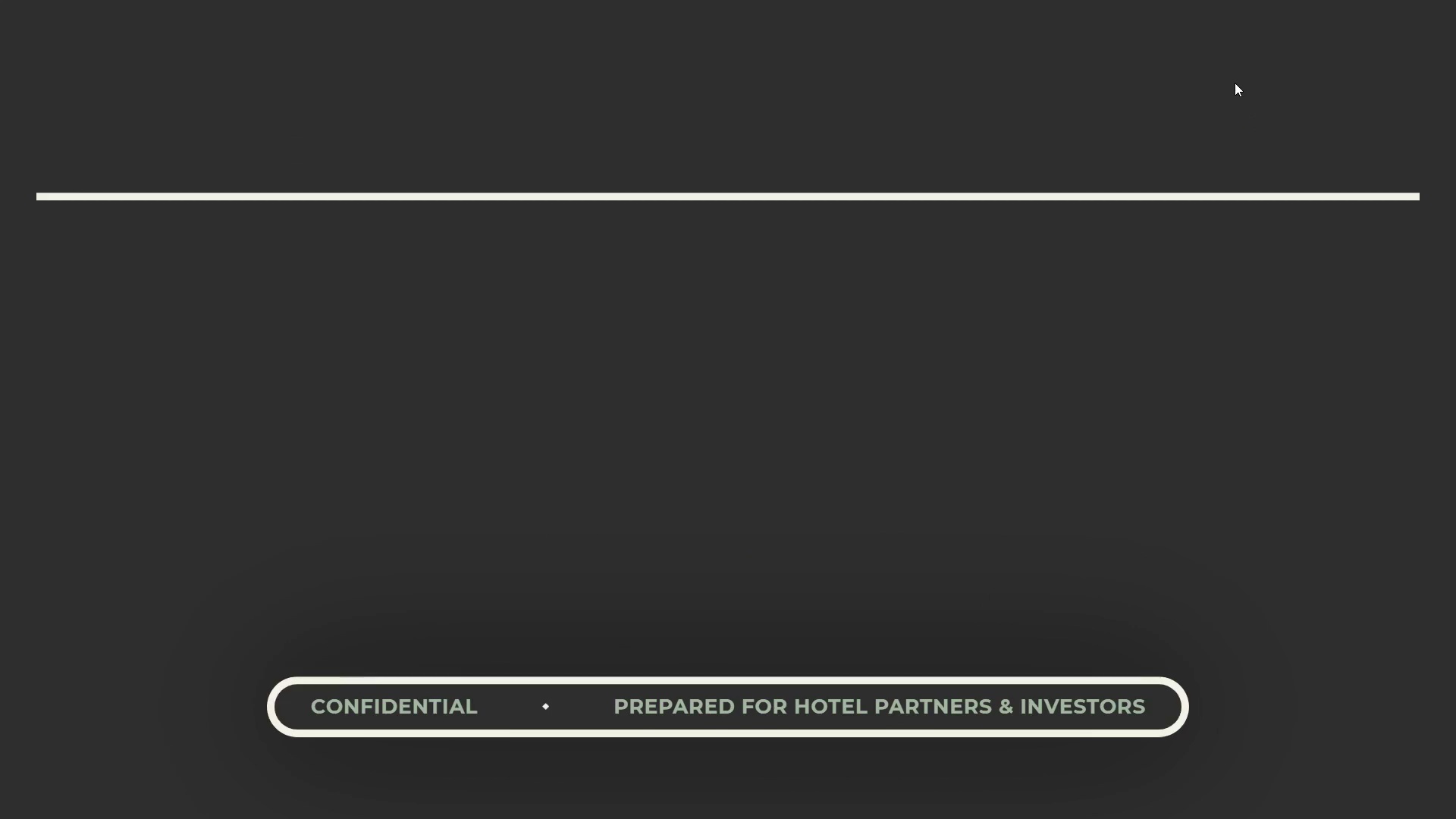 
key(ArrowRight)
 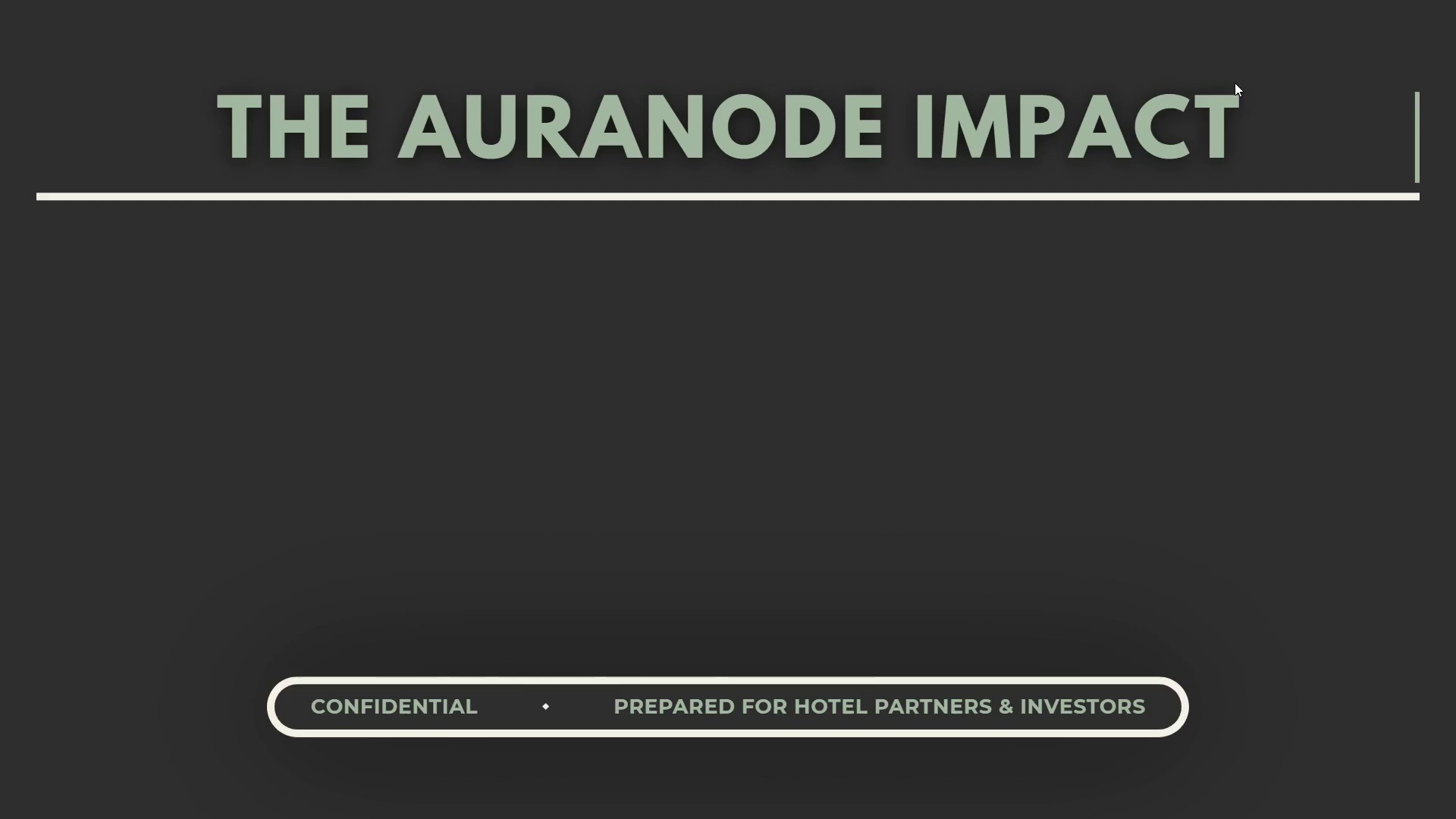 
key(ArrowRight)
 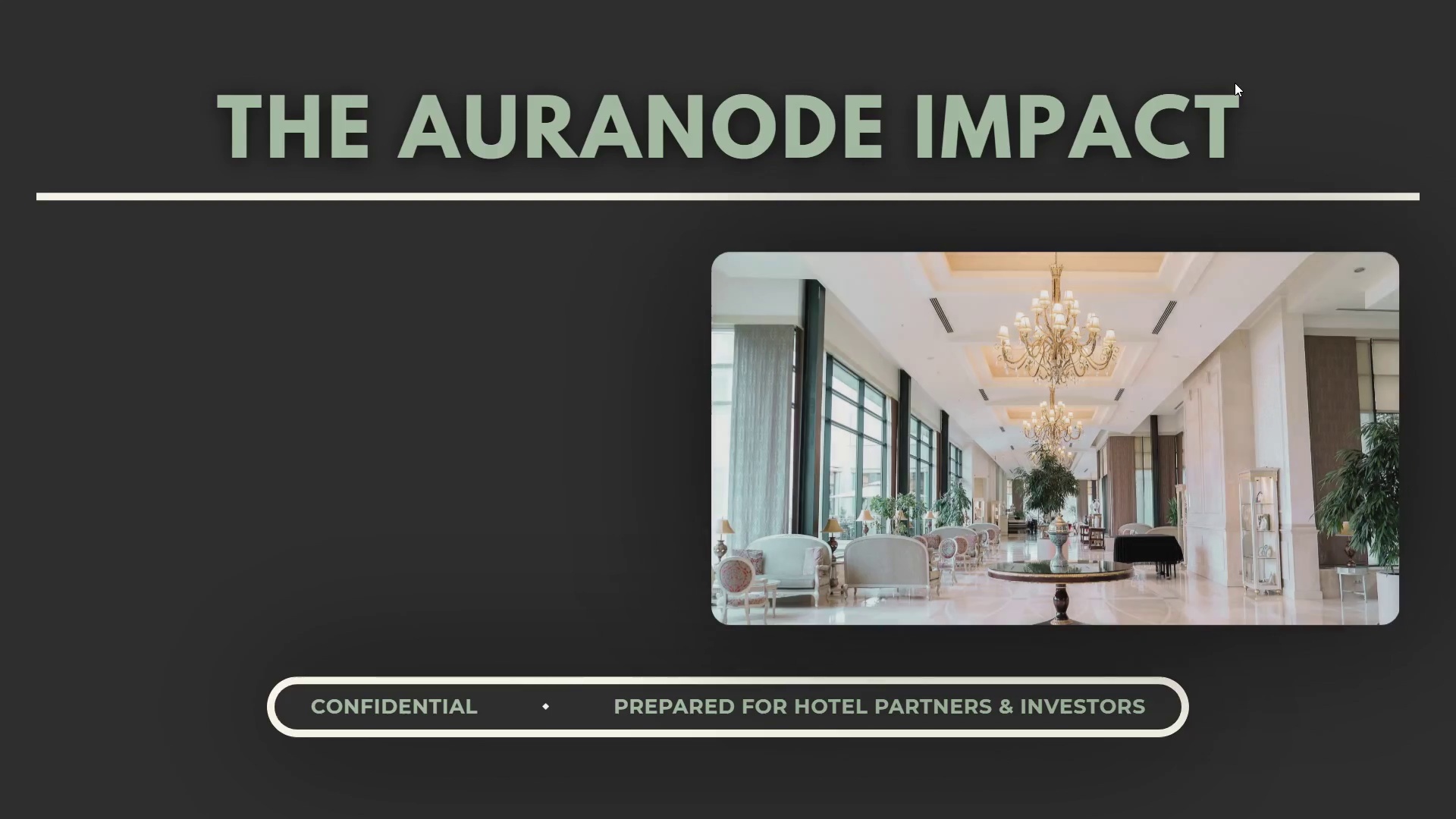 
key(ArrowRight)
 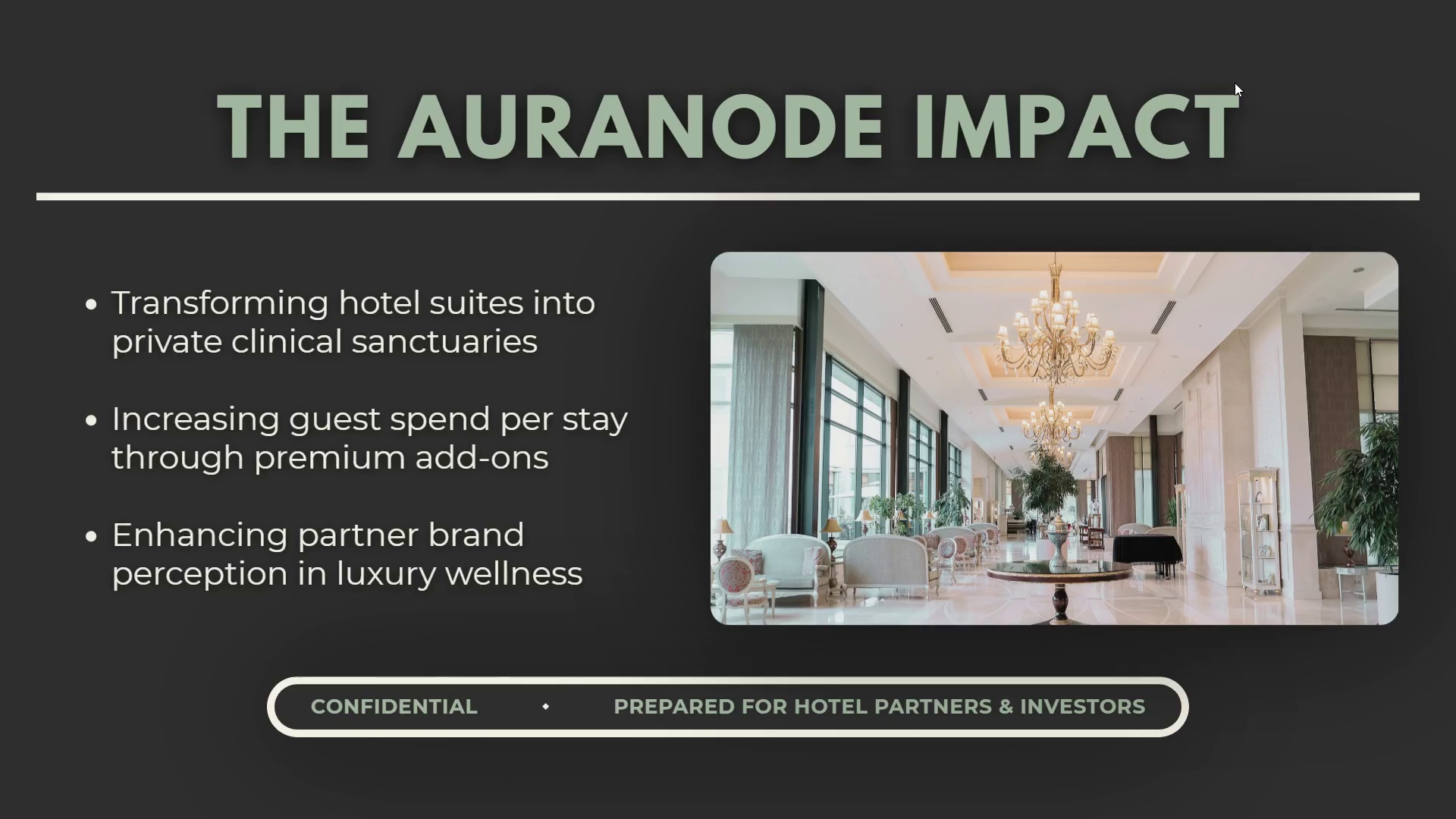 
key(ArrowRight)
 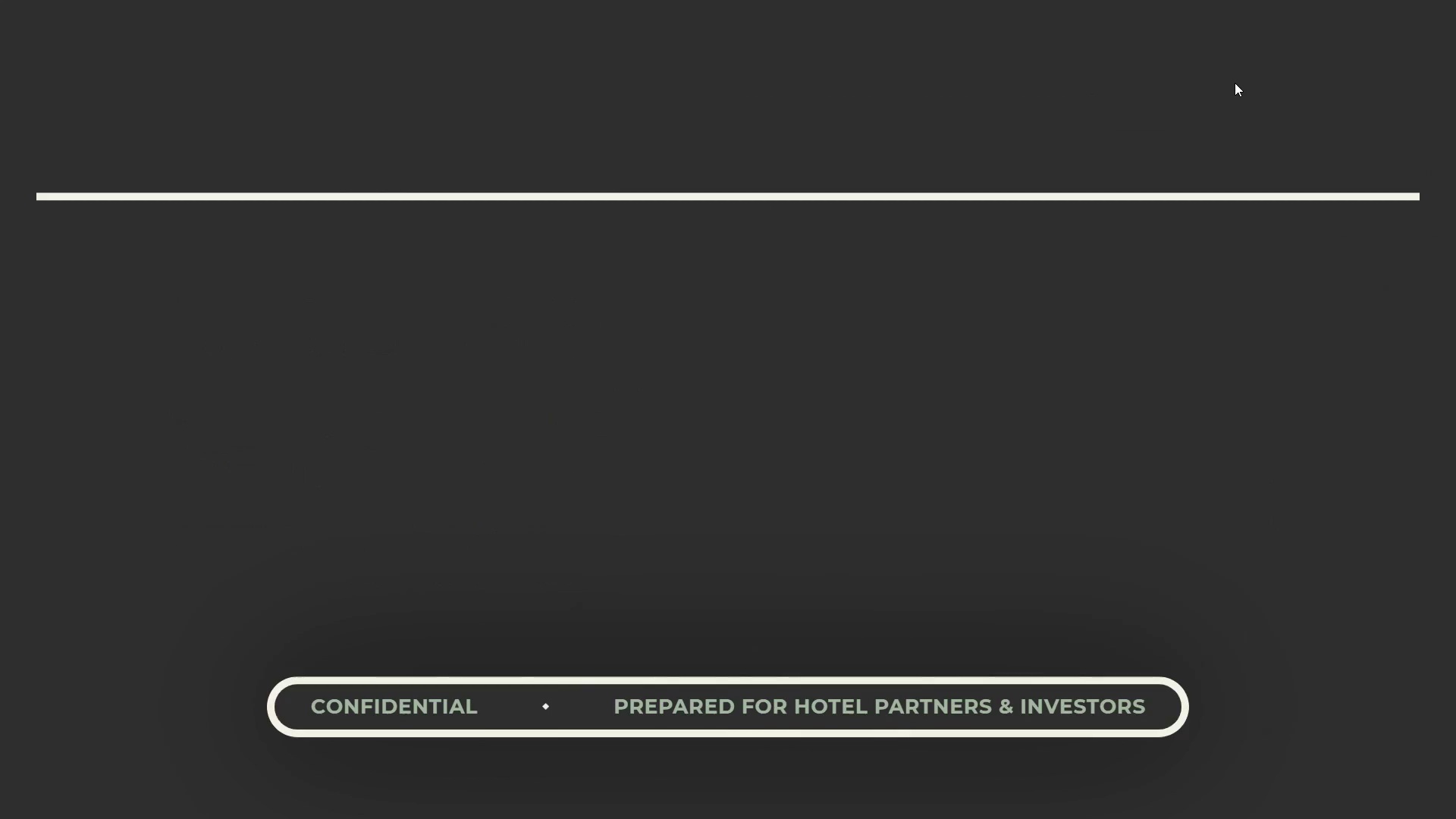 
key(ArrowRight)
 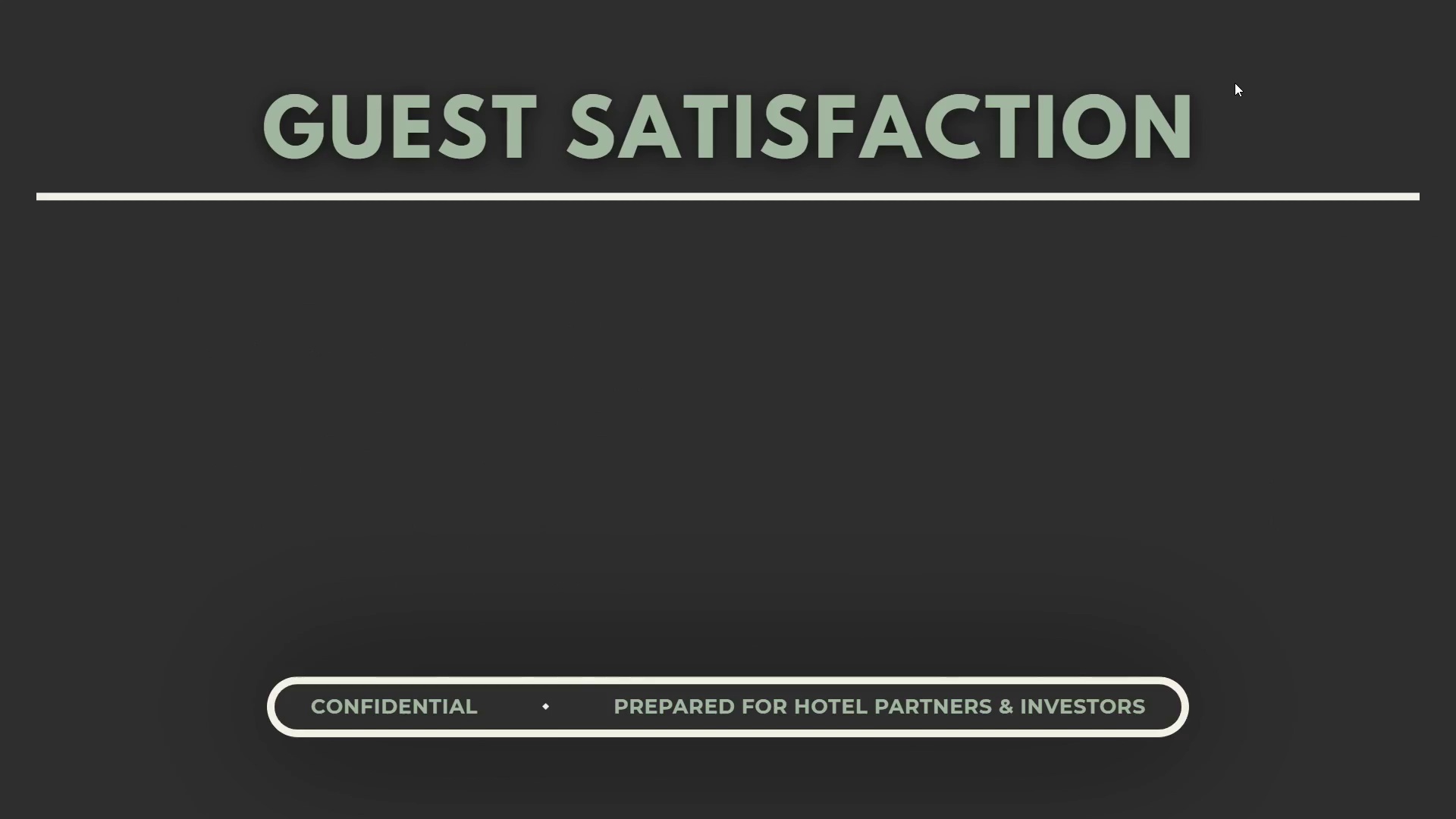 
key(ArrowRight)
 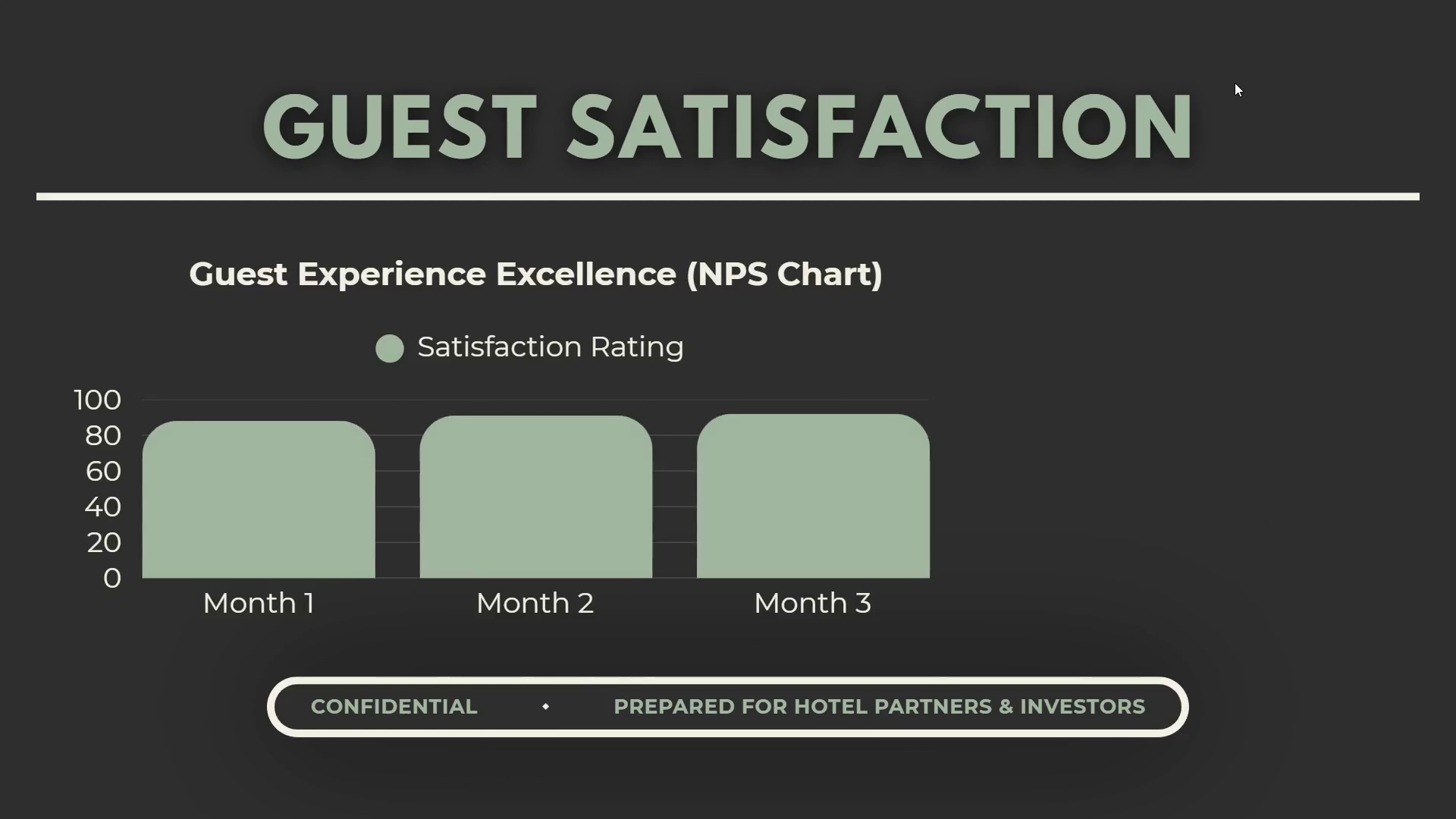 
key(ArrowRight)
 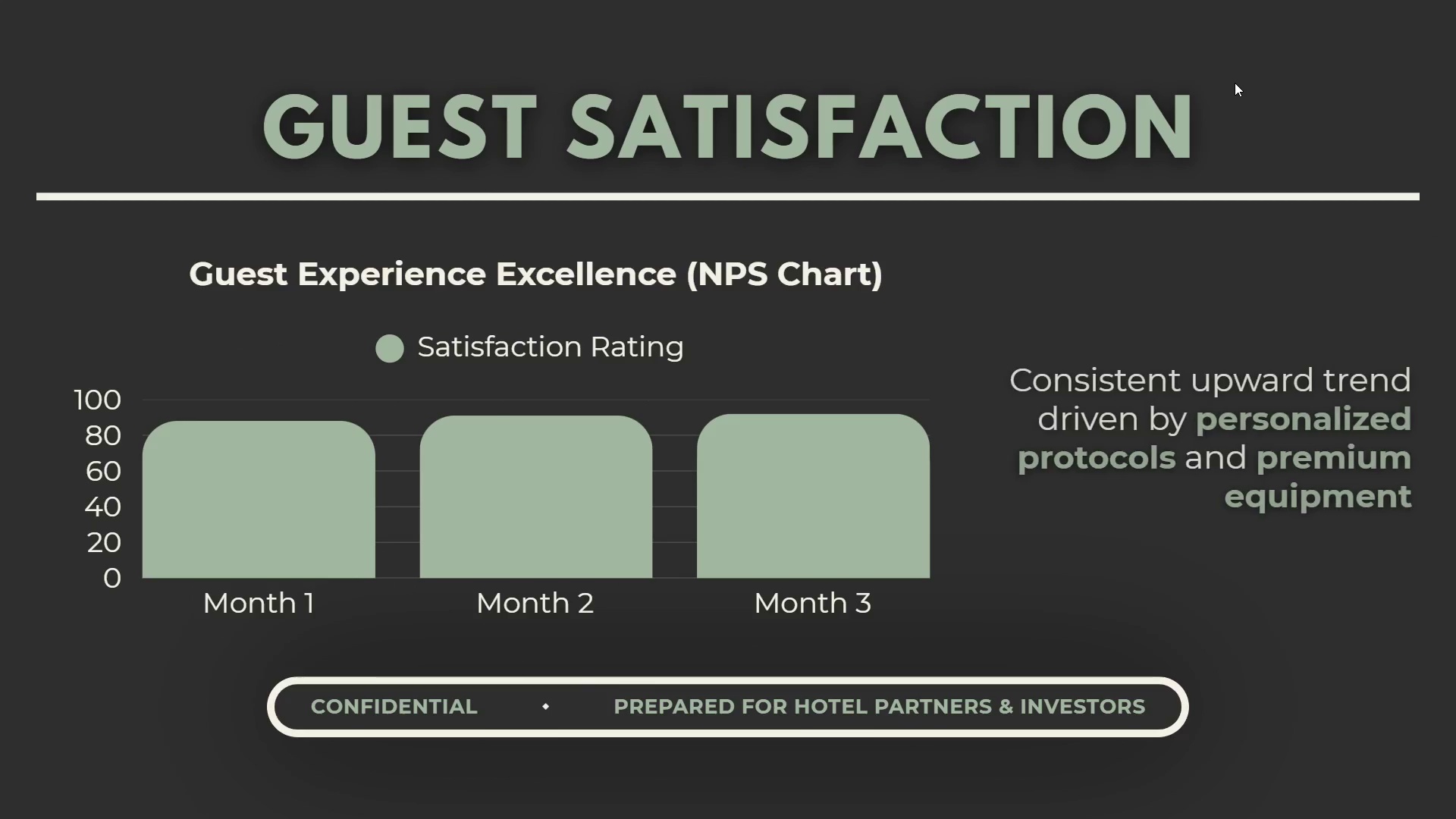 
key(ArrowRight)
 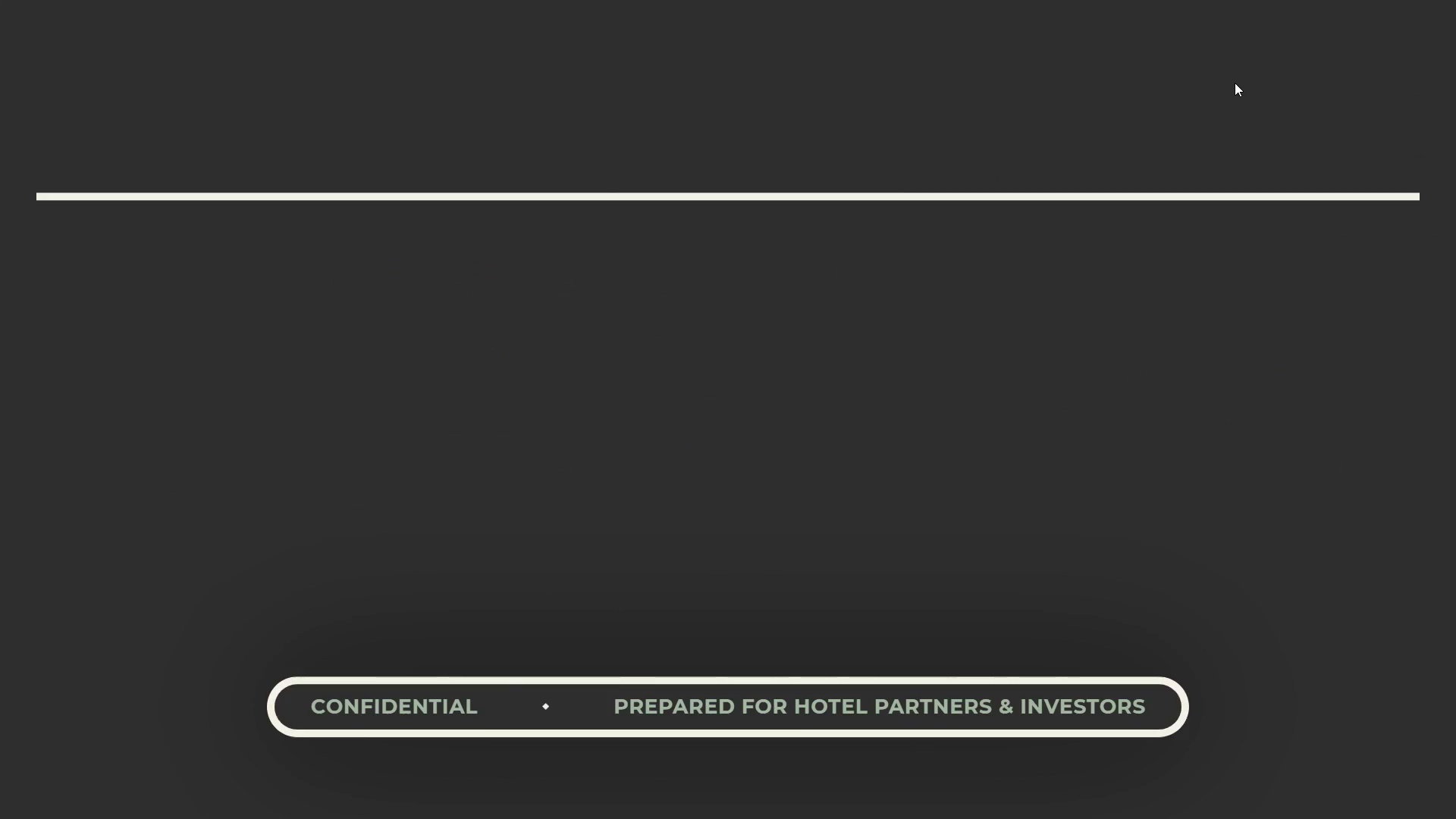 
key(ArrowRight)
 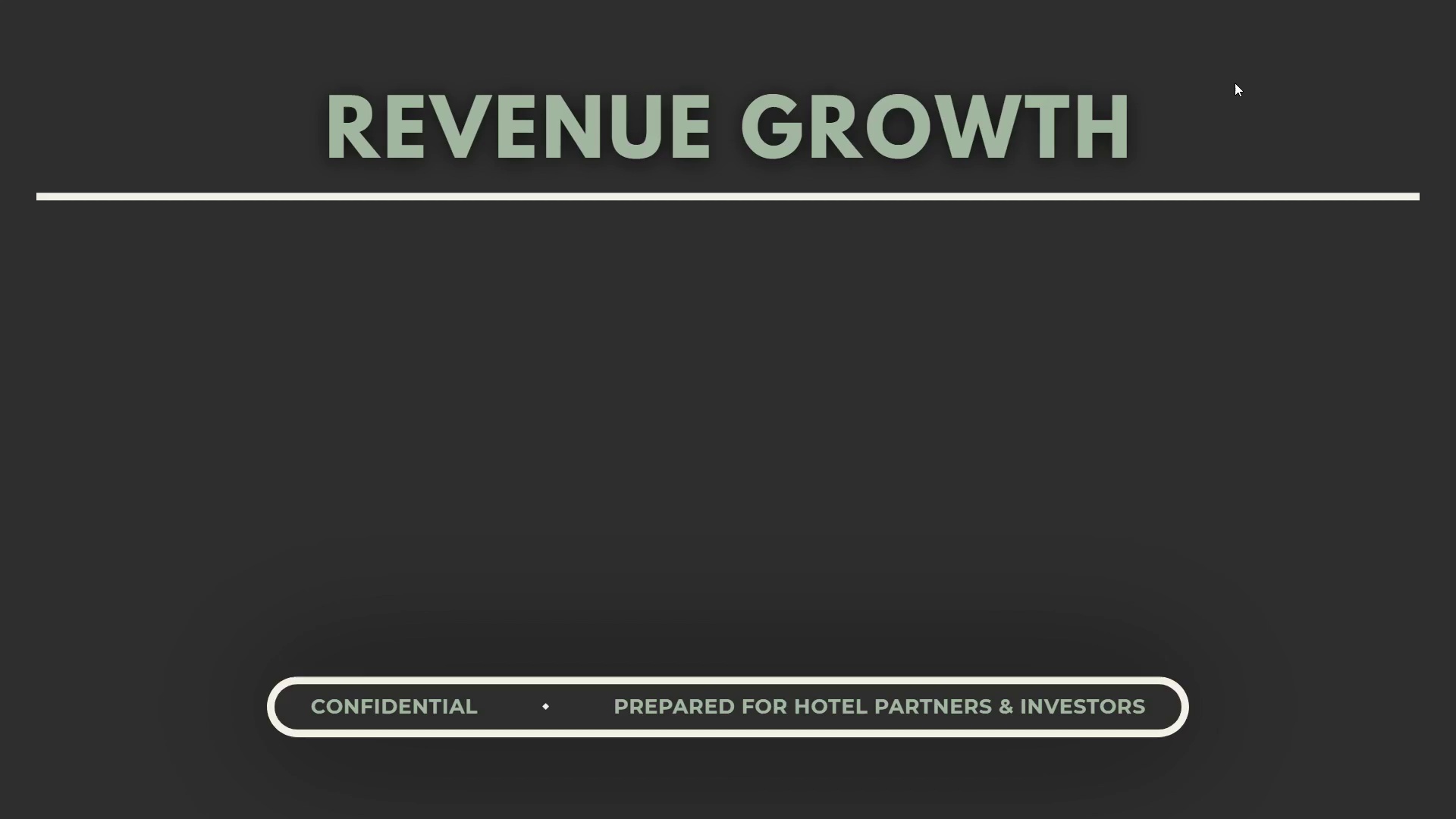 
key(ArrowRight)
 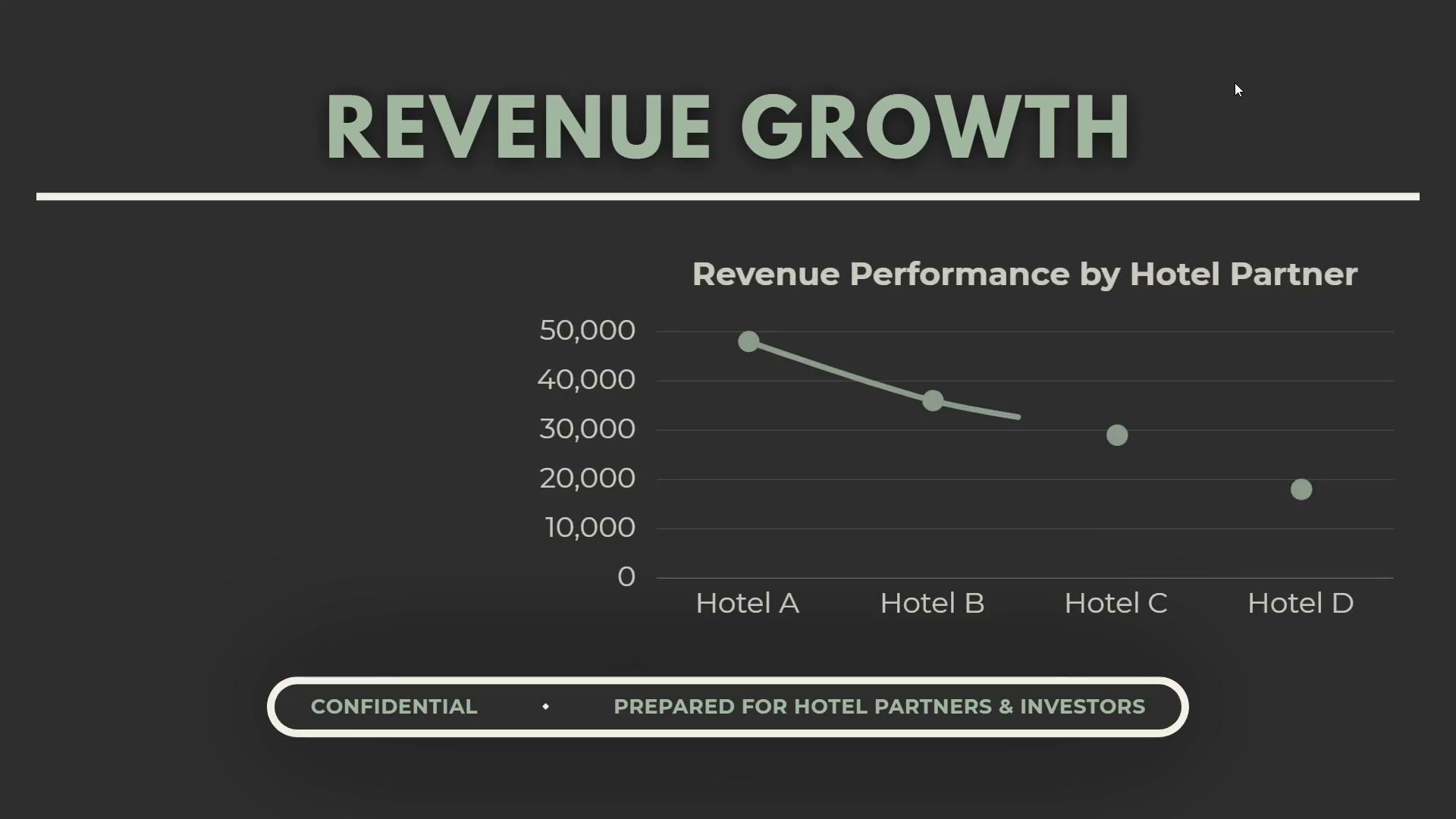 
key(ArrowRight)
 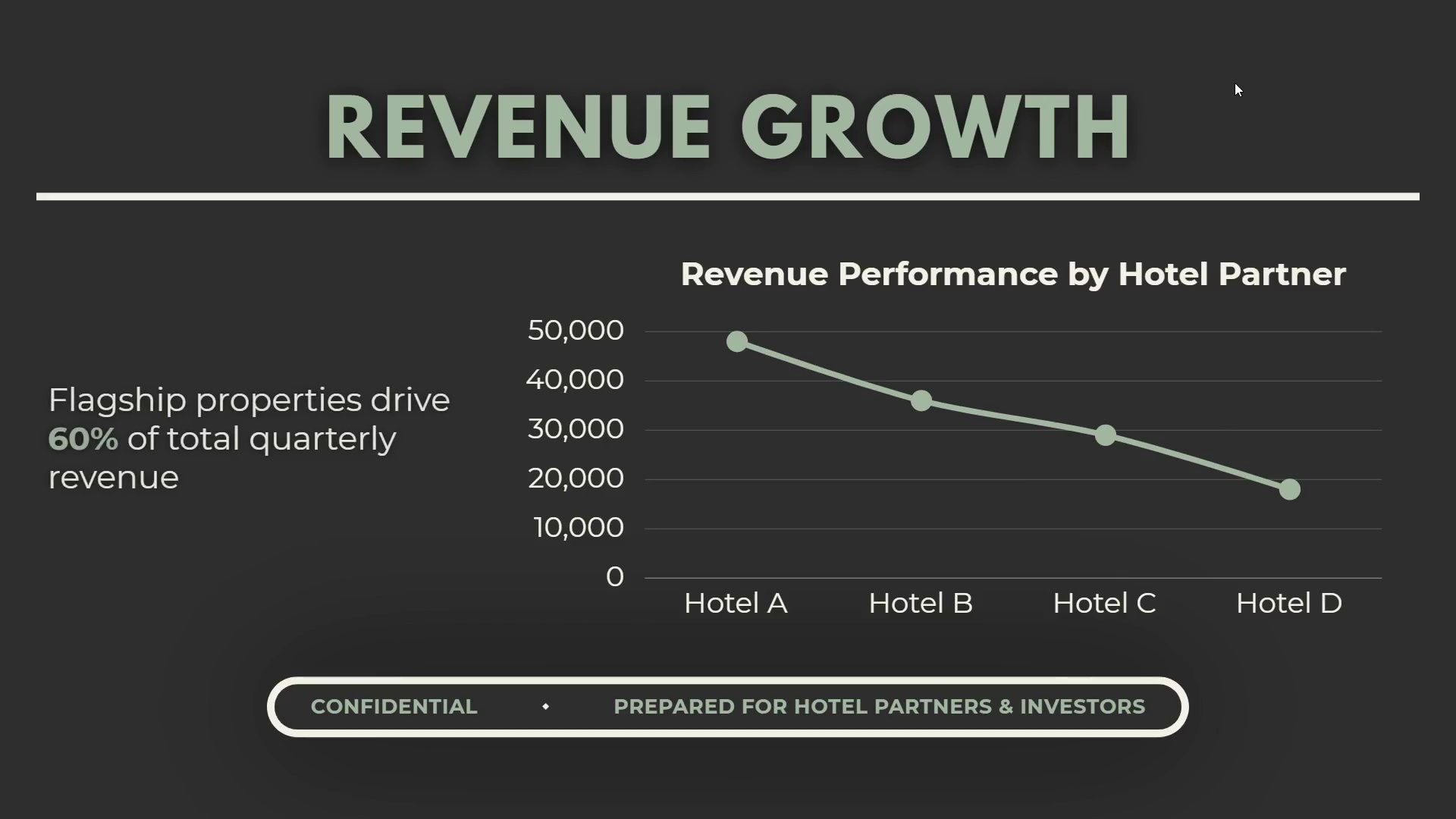 
key(ArrowRight)
 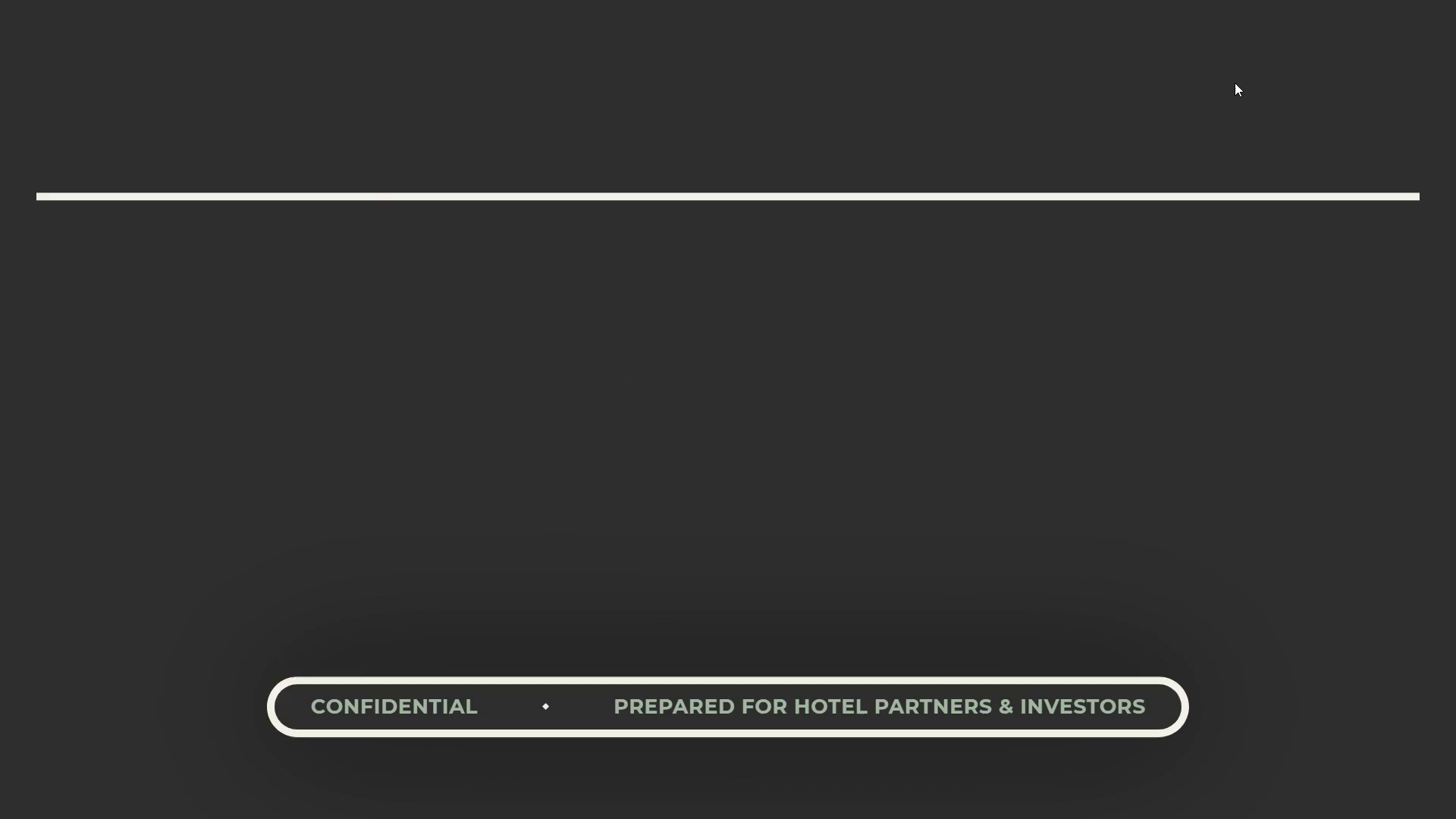 
key(ArrowRight)
 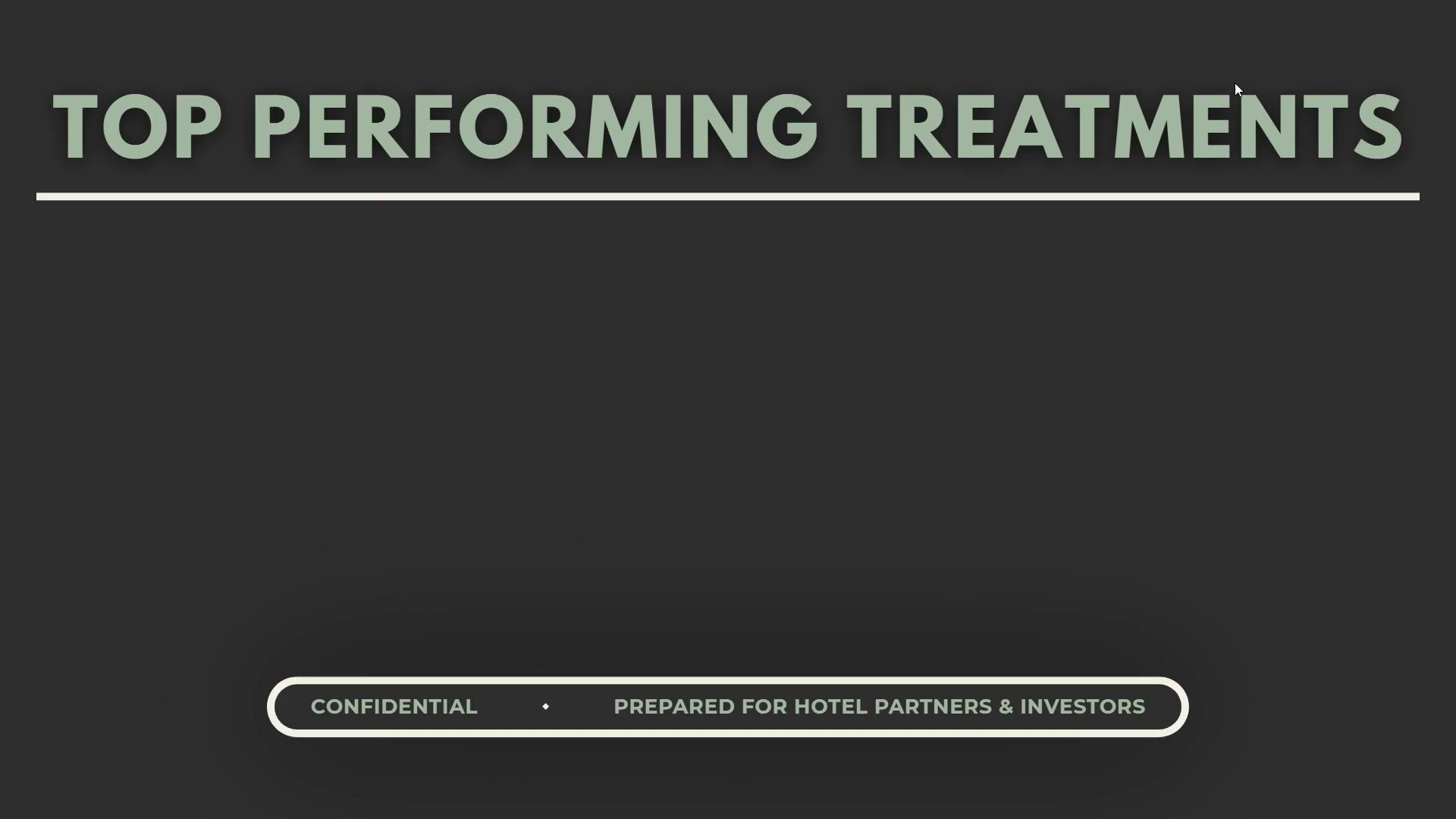 
key(ArrowLeft)
 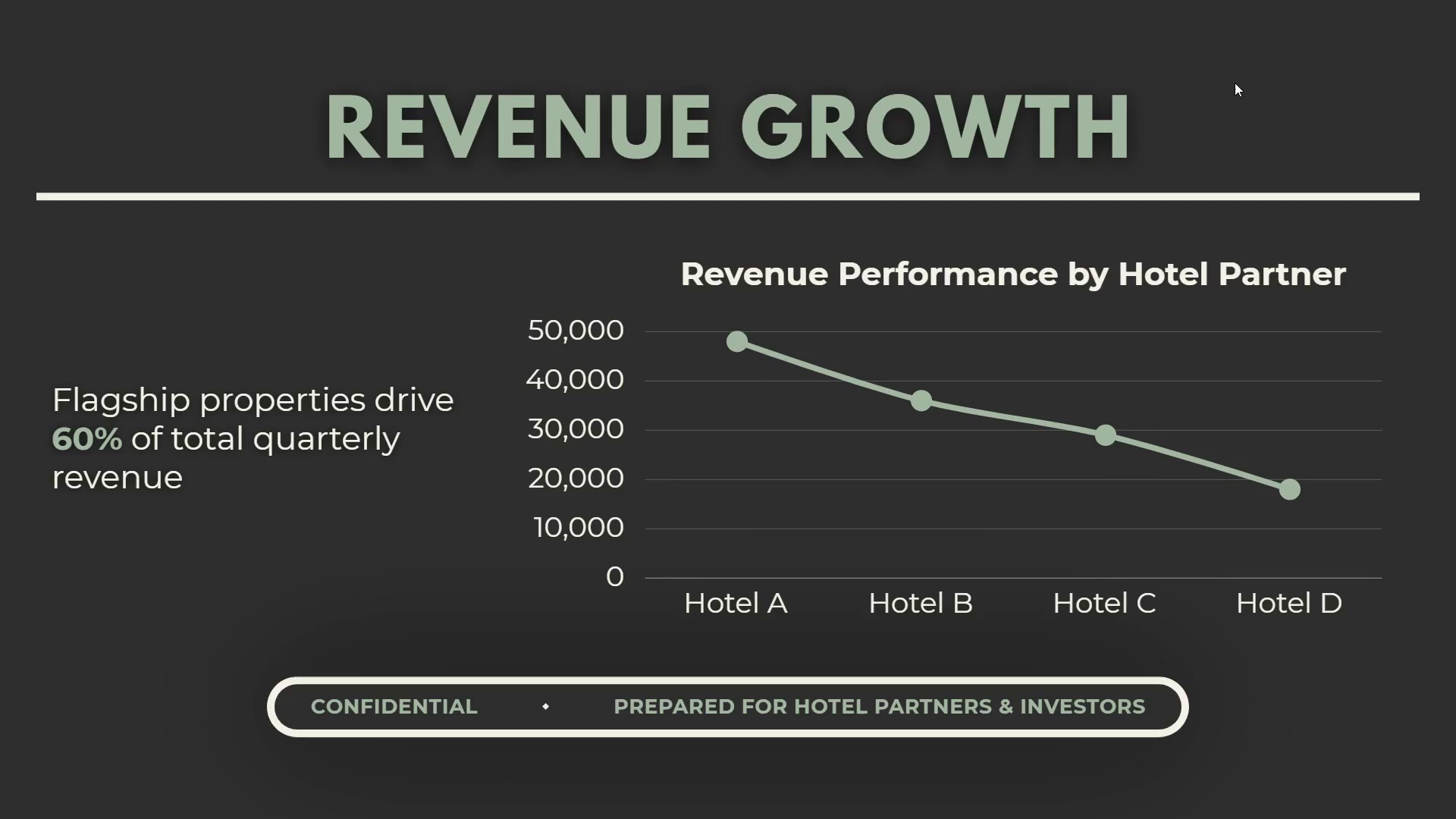 
key(ArrowLeft)
 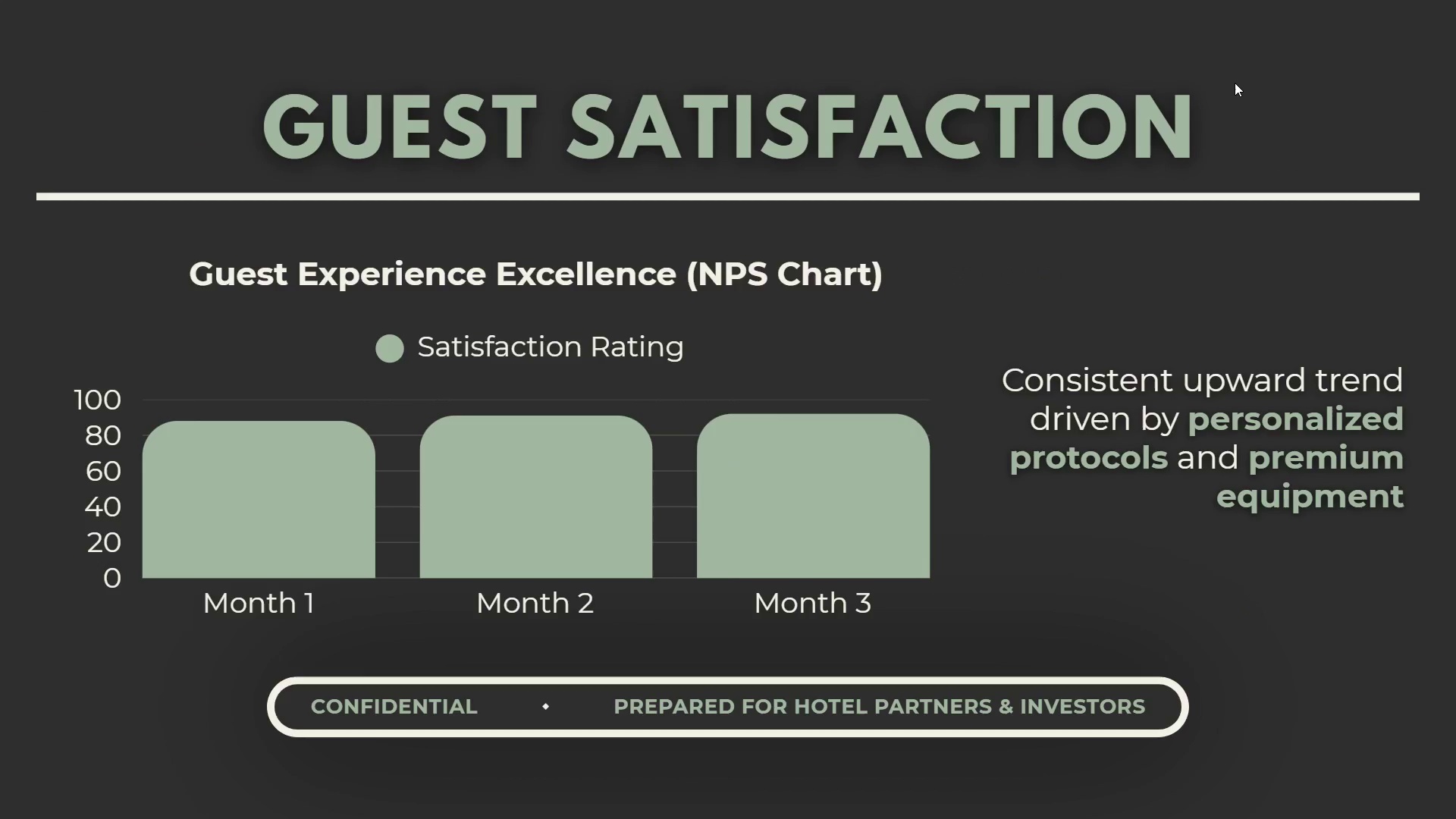 
key(ArrowRight)
 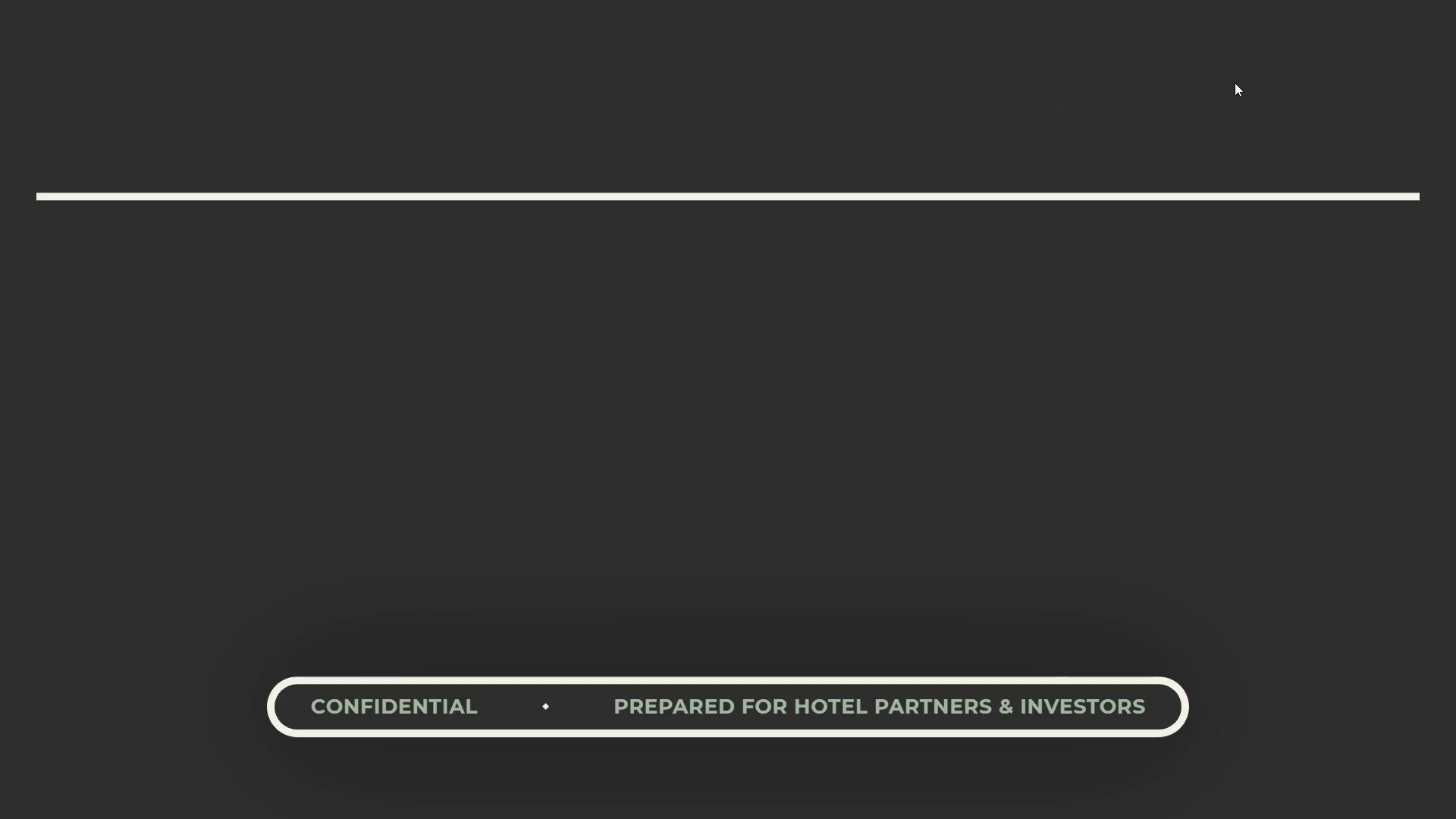 
key(ArrowRight)
 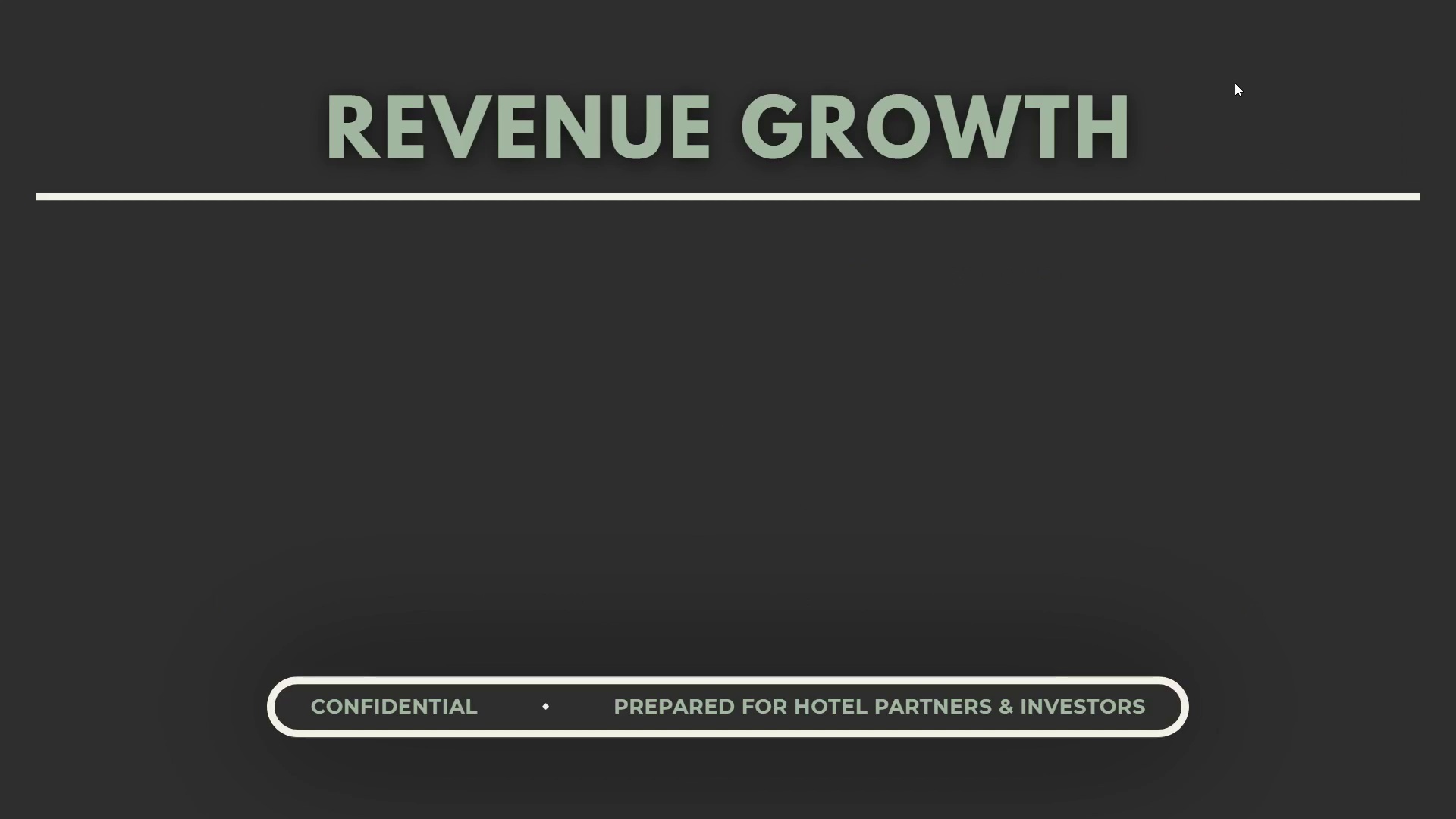 
key(ArrowRight)
 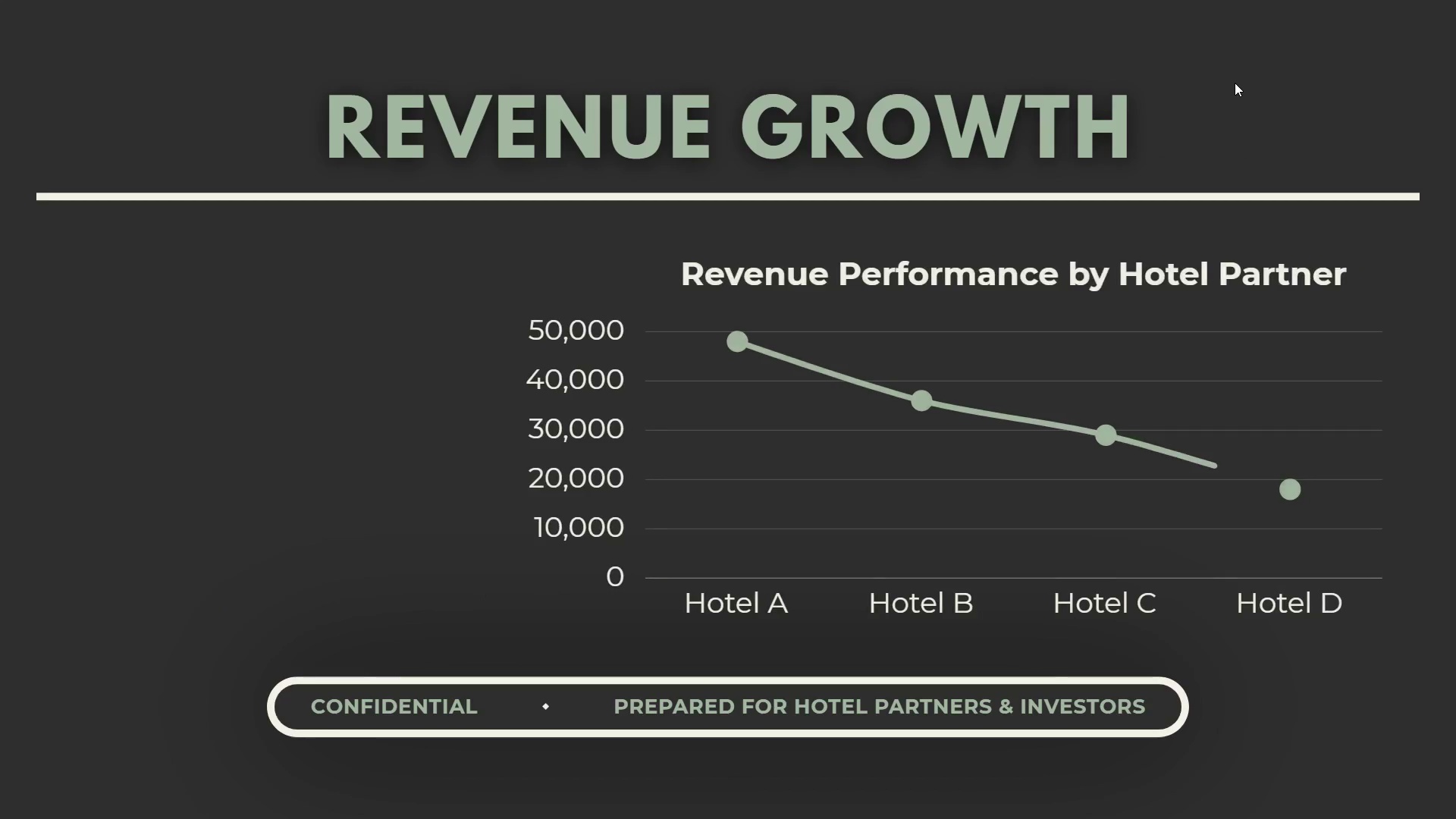 
key(ArrowRight)
 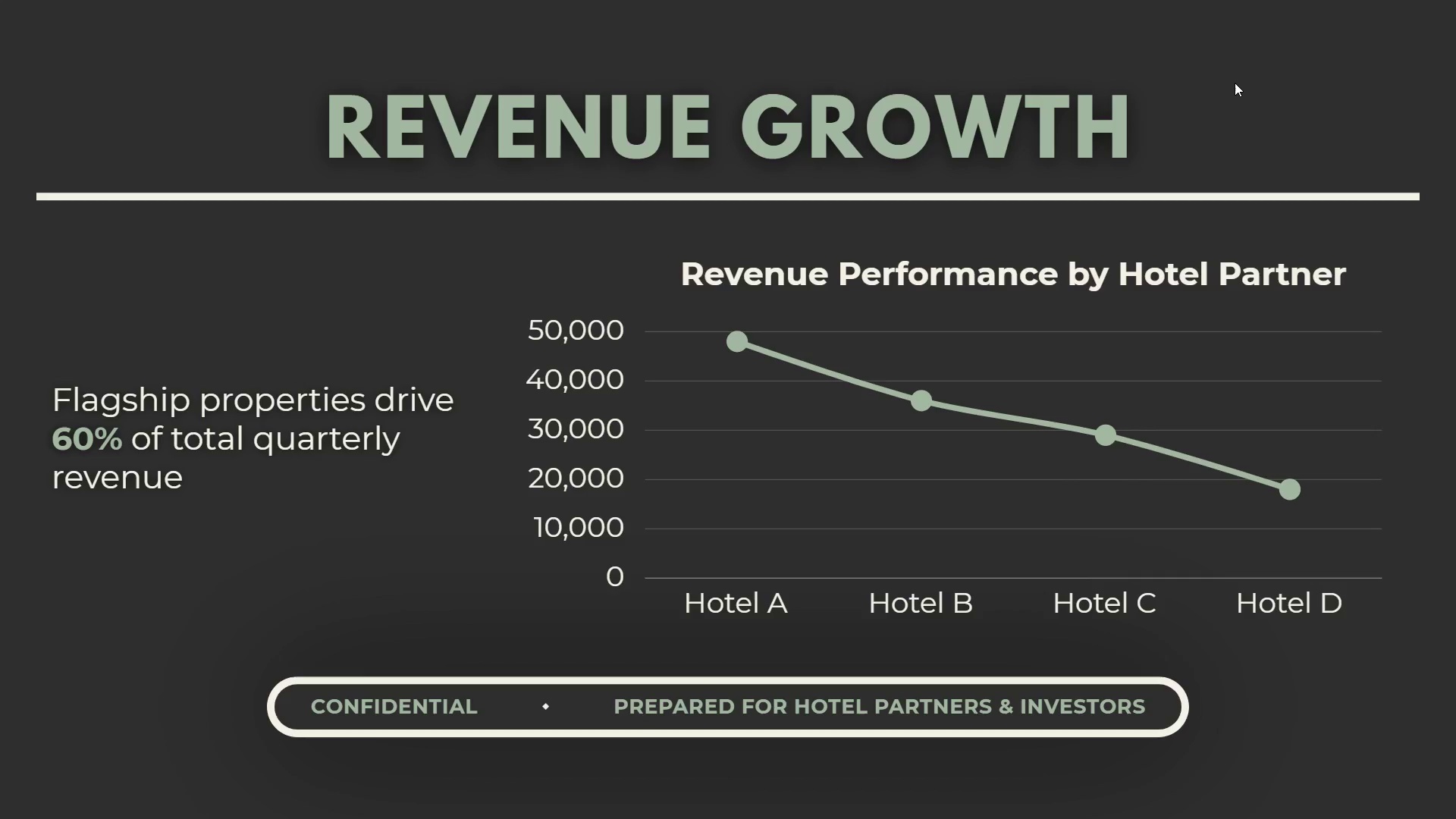 
key(ArrowRight)
 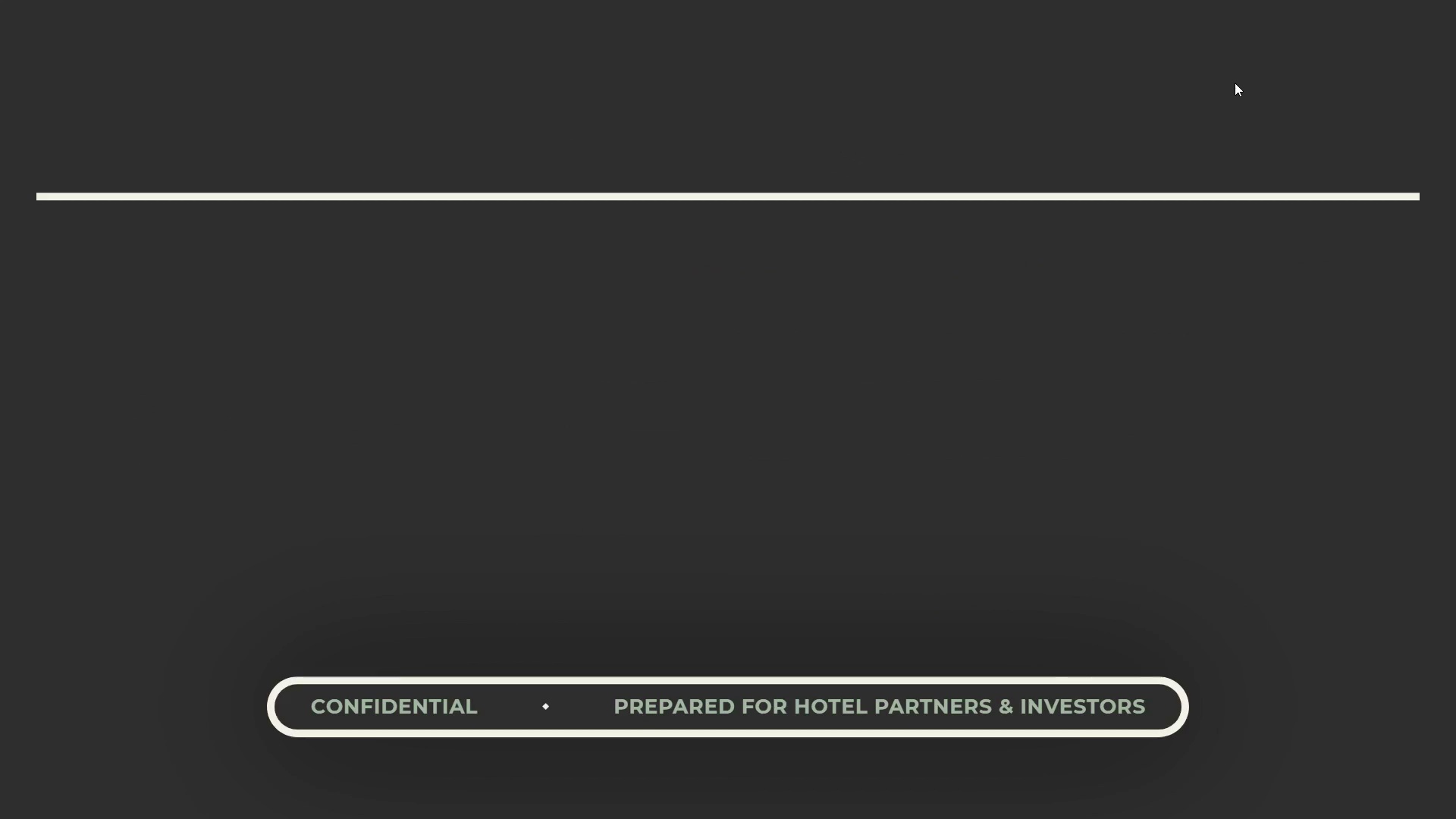 
key(ArrowRight)
 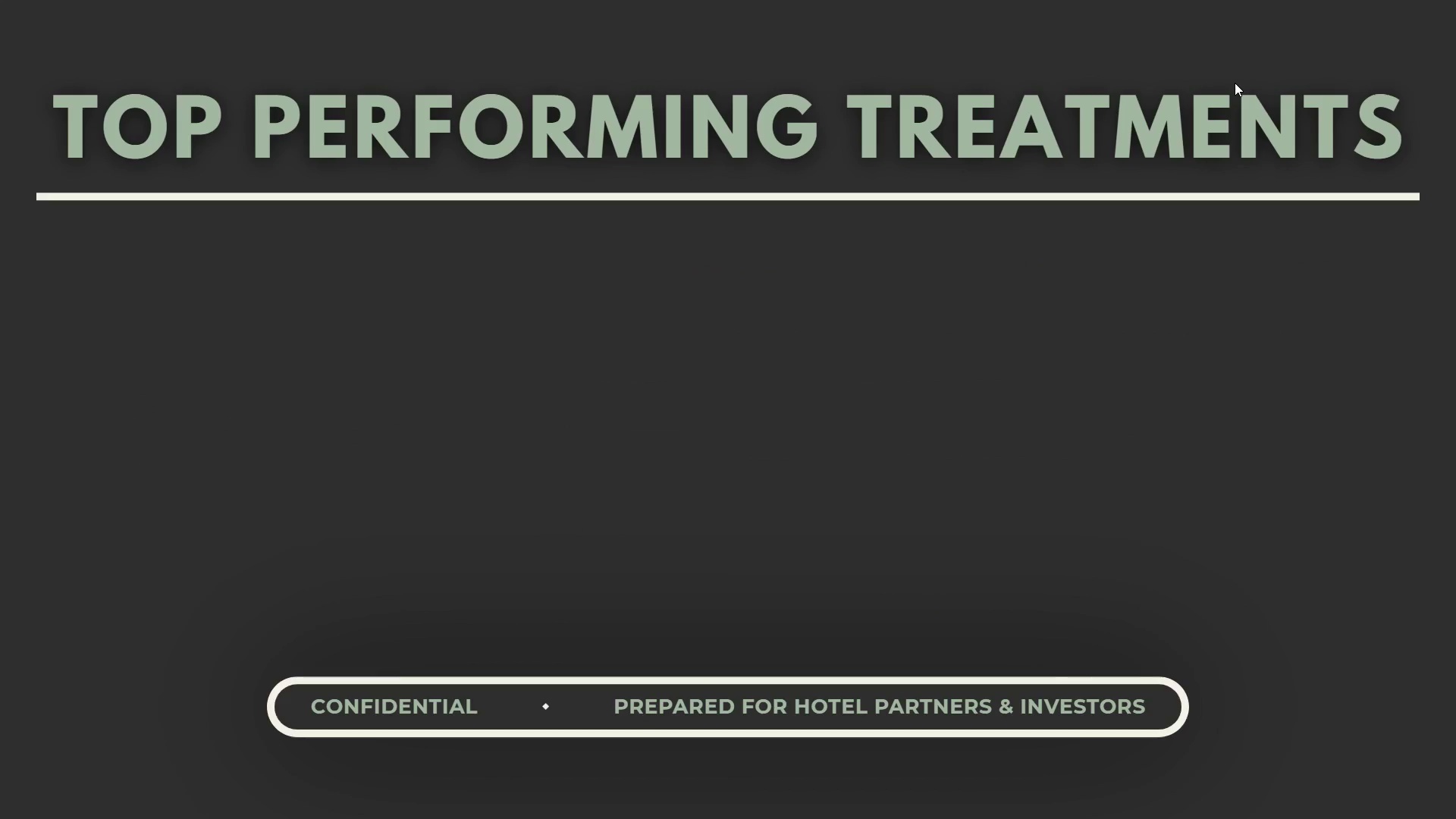 
key(ArrowRight)
 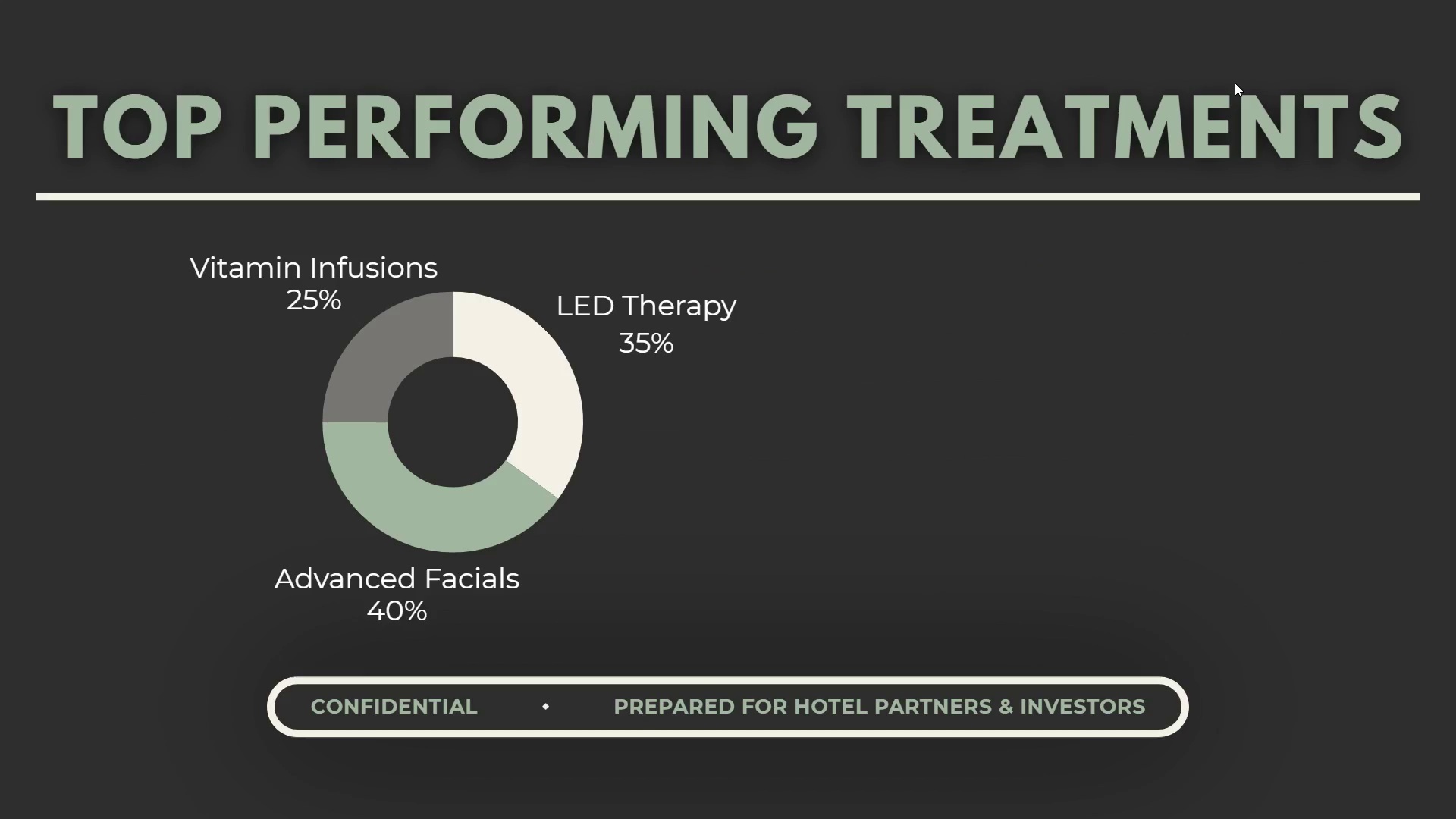 
key(ArrowRight)
 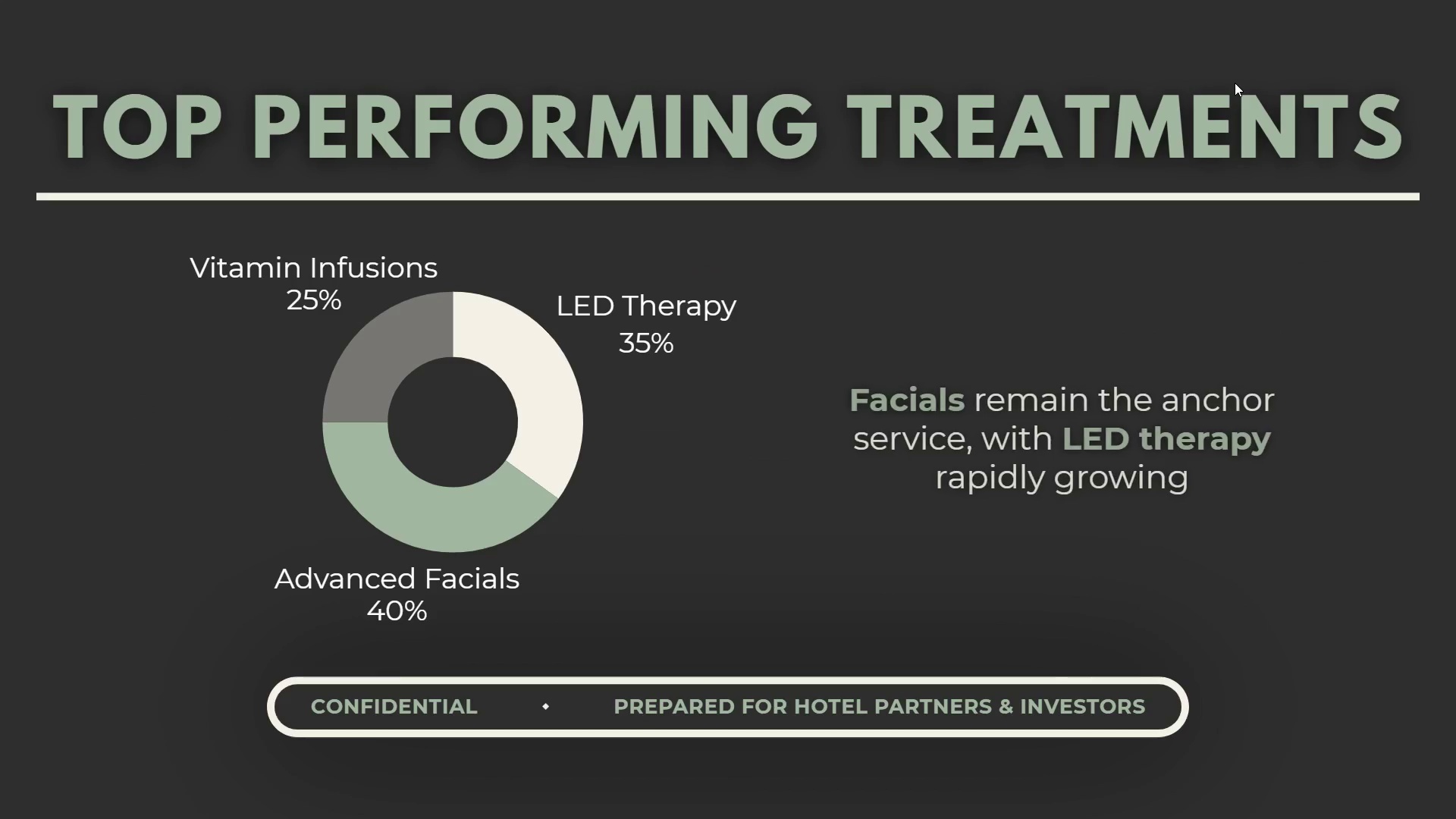 
key(ArrowRight)
 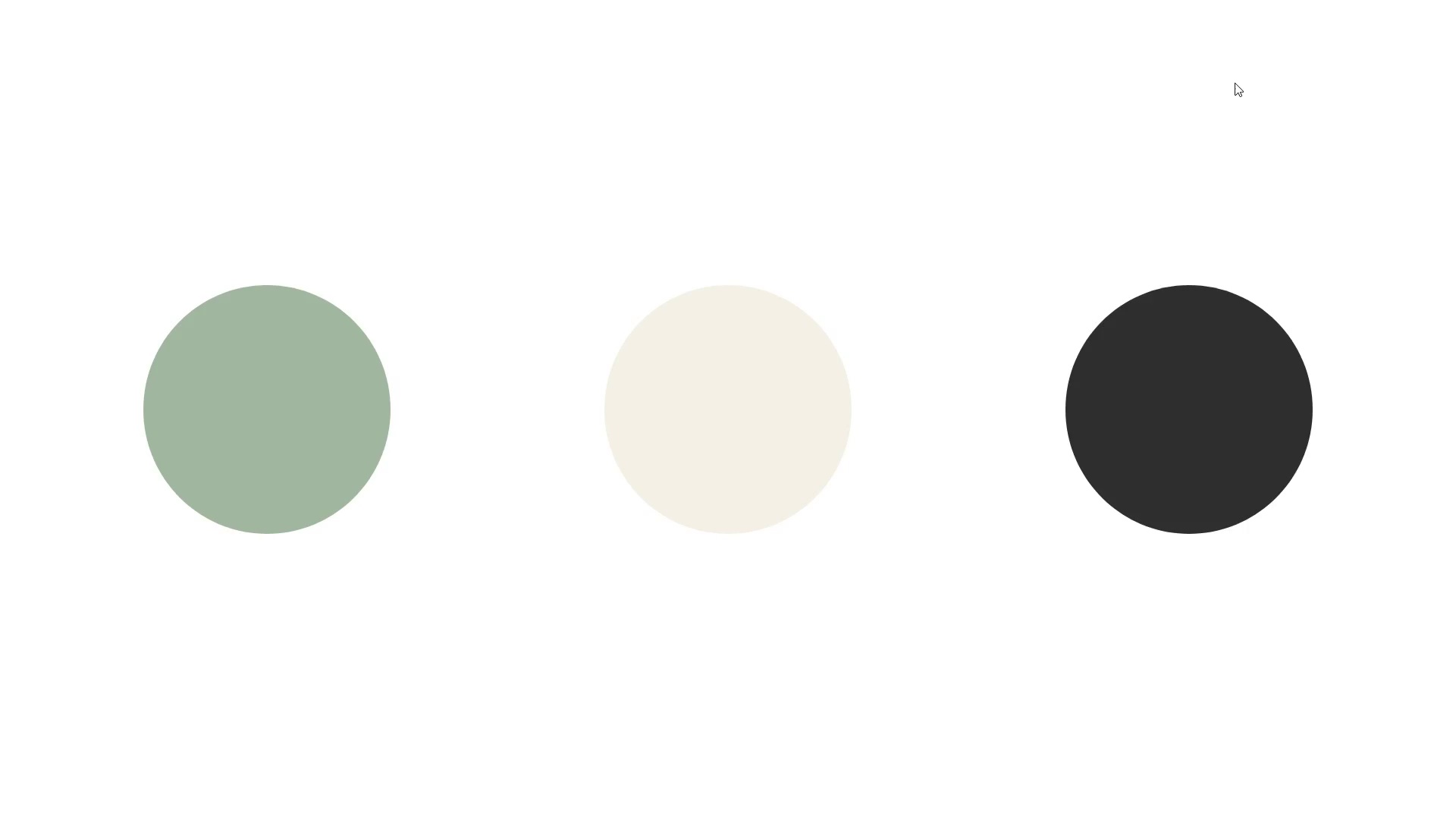 
key(Escape)
 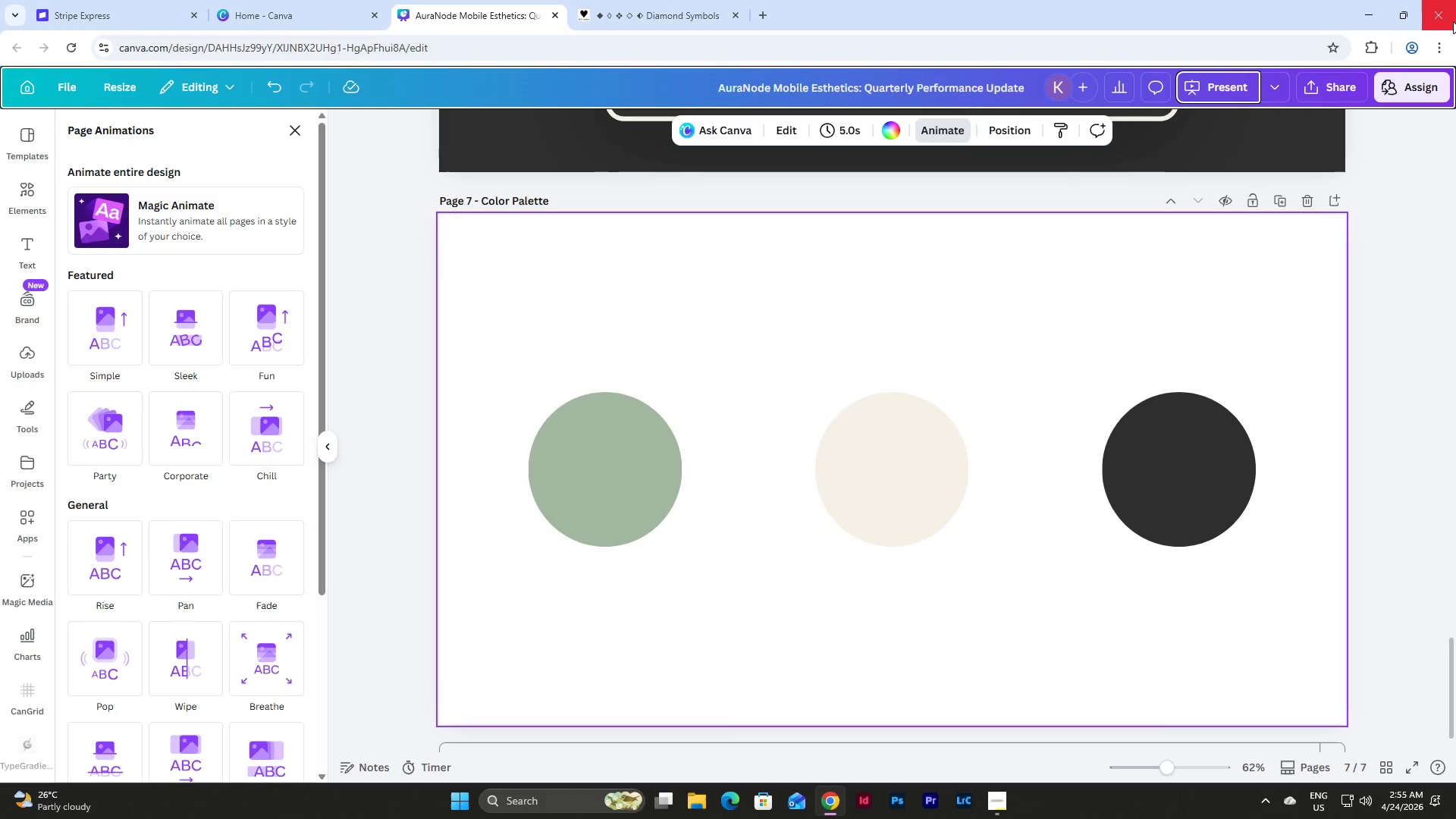 
scroll: coordinate [1420, 280], scroll_direction: up, amount: 14.0
 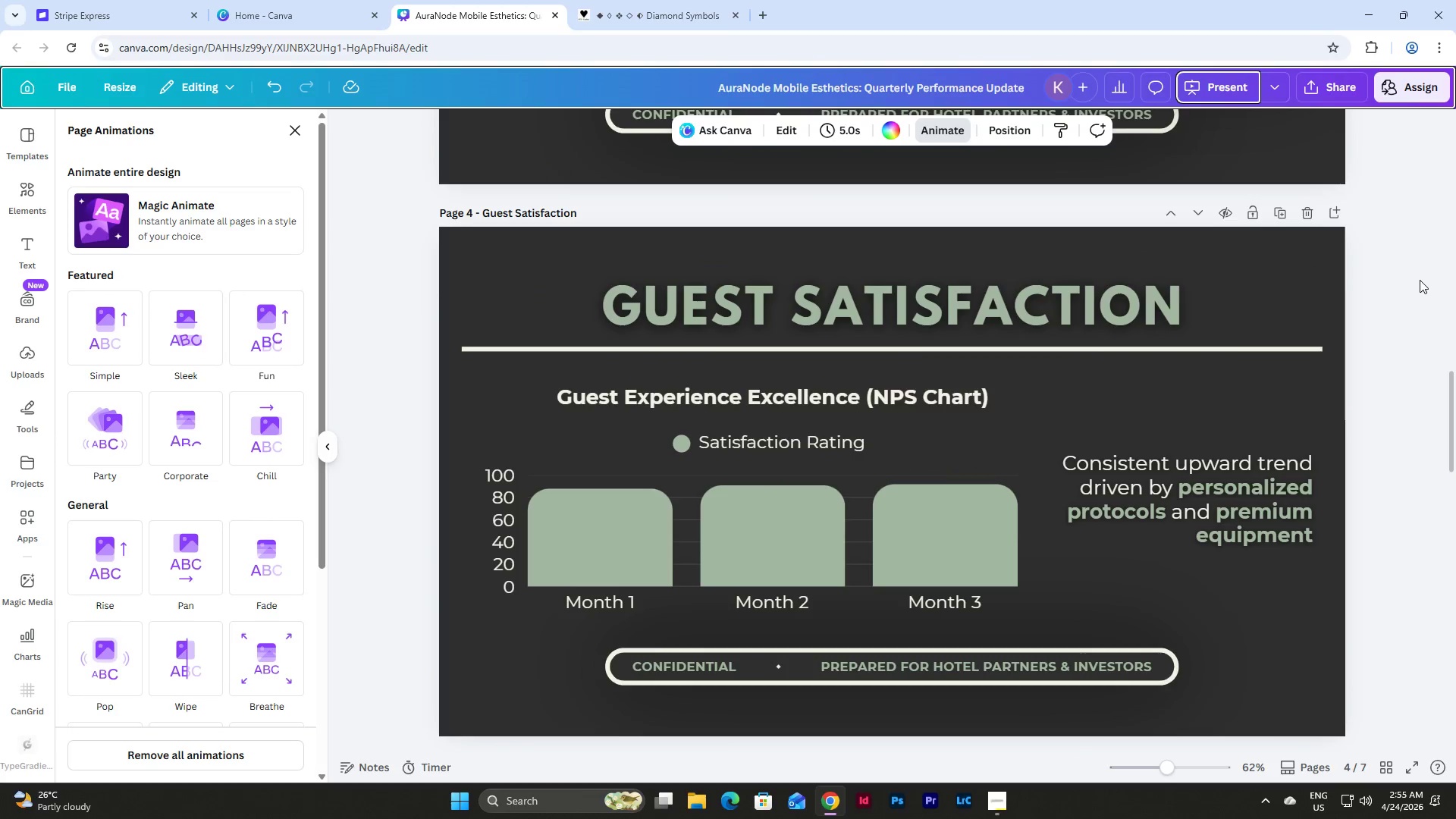 
scroll: coordinate [855, 395], scroll_direction: down, amount: 14.0
 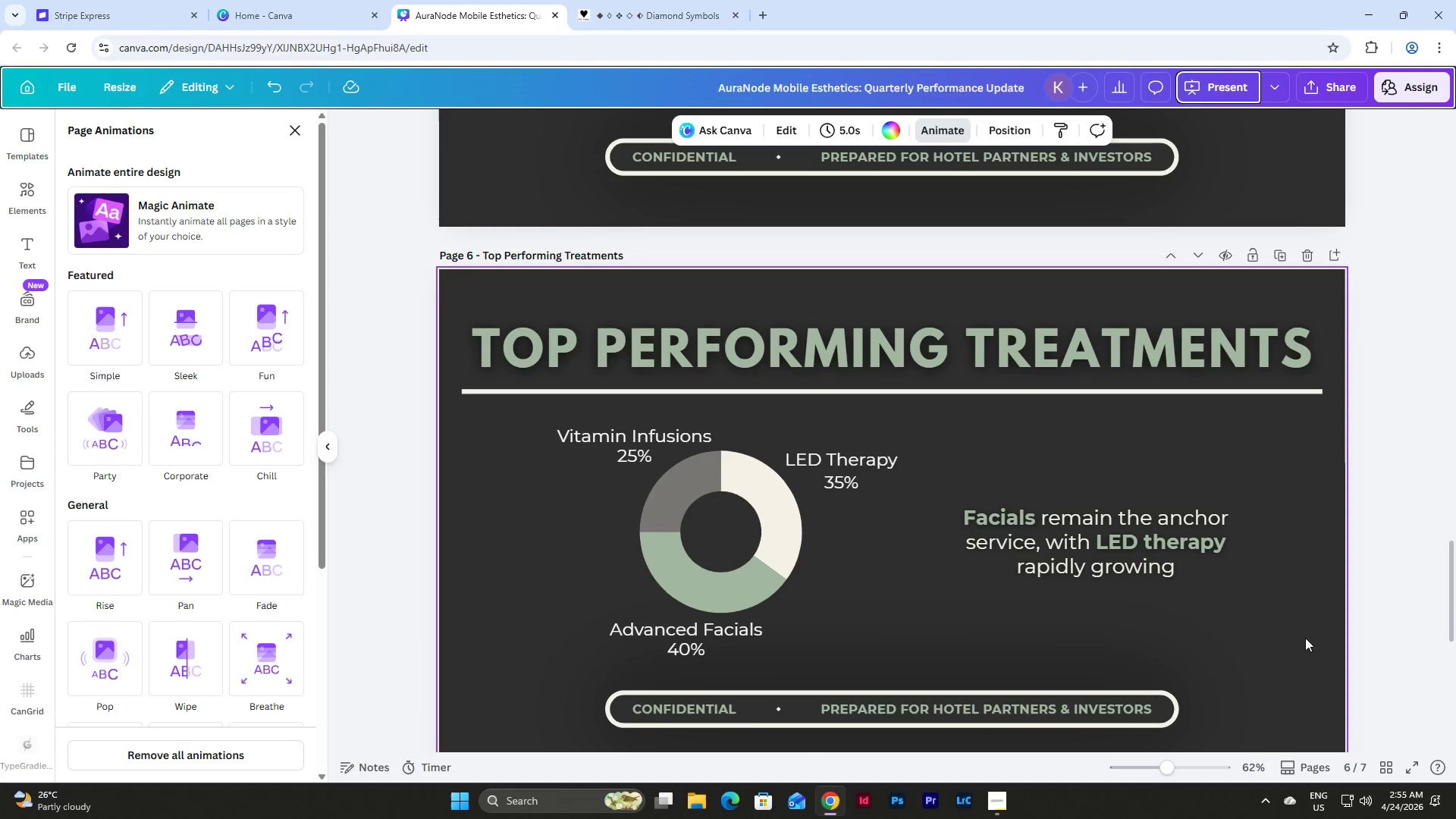 
left_click_drag(start_coordinate=[1276, 629], to_coordinate=[639, 447])
 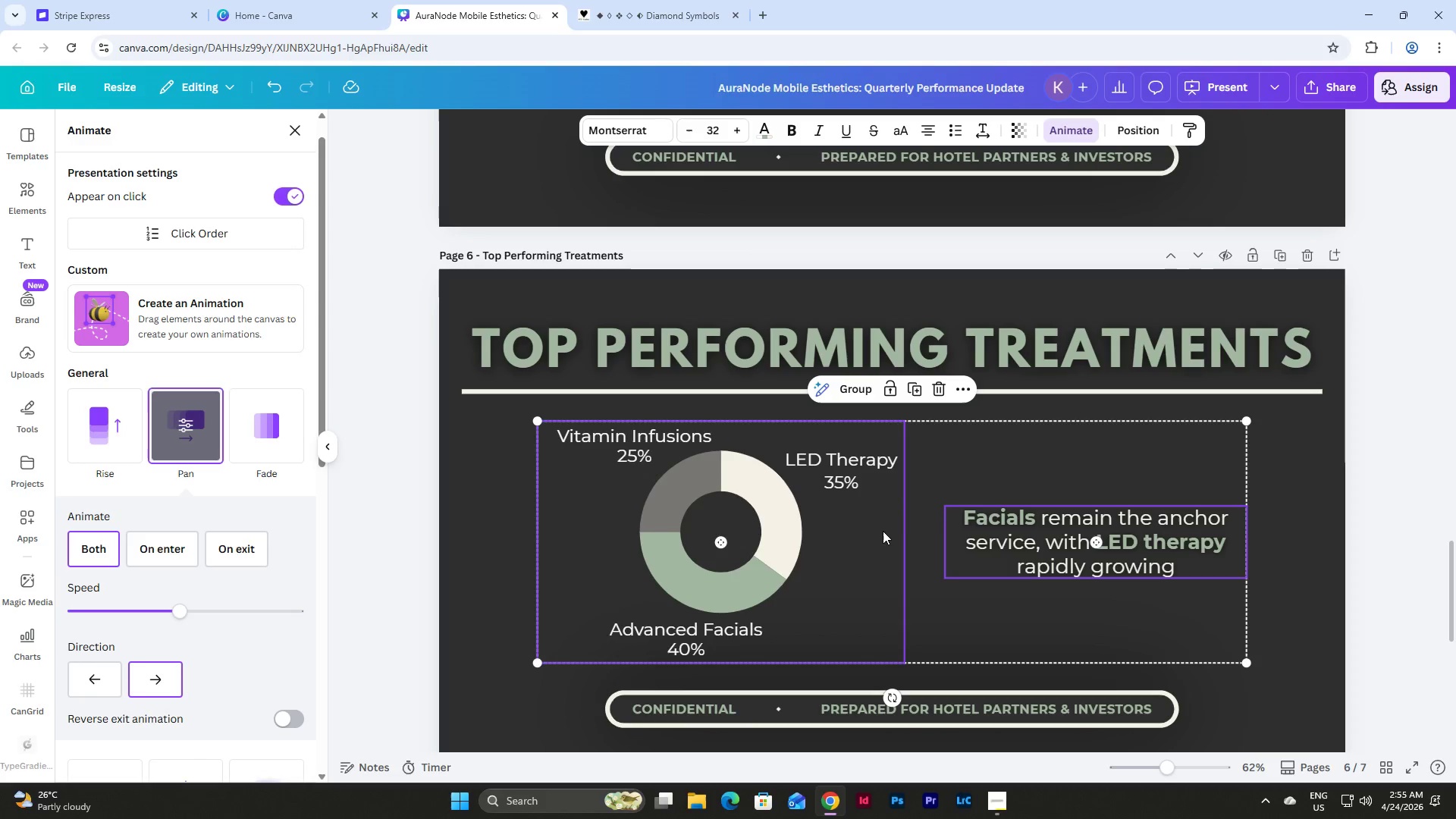 
left_click_drag(start_coordinate=[881, 530], to_coordinate=[877, 529])
 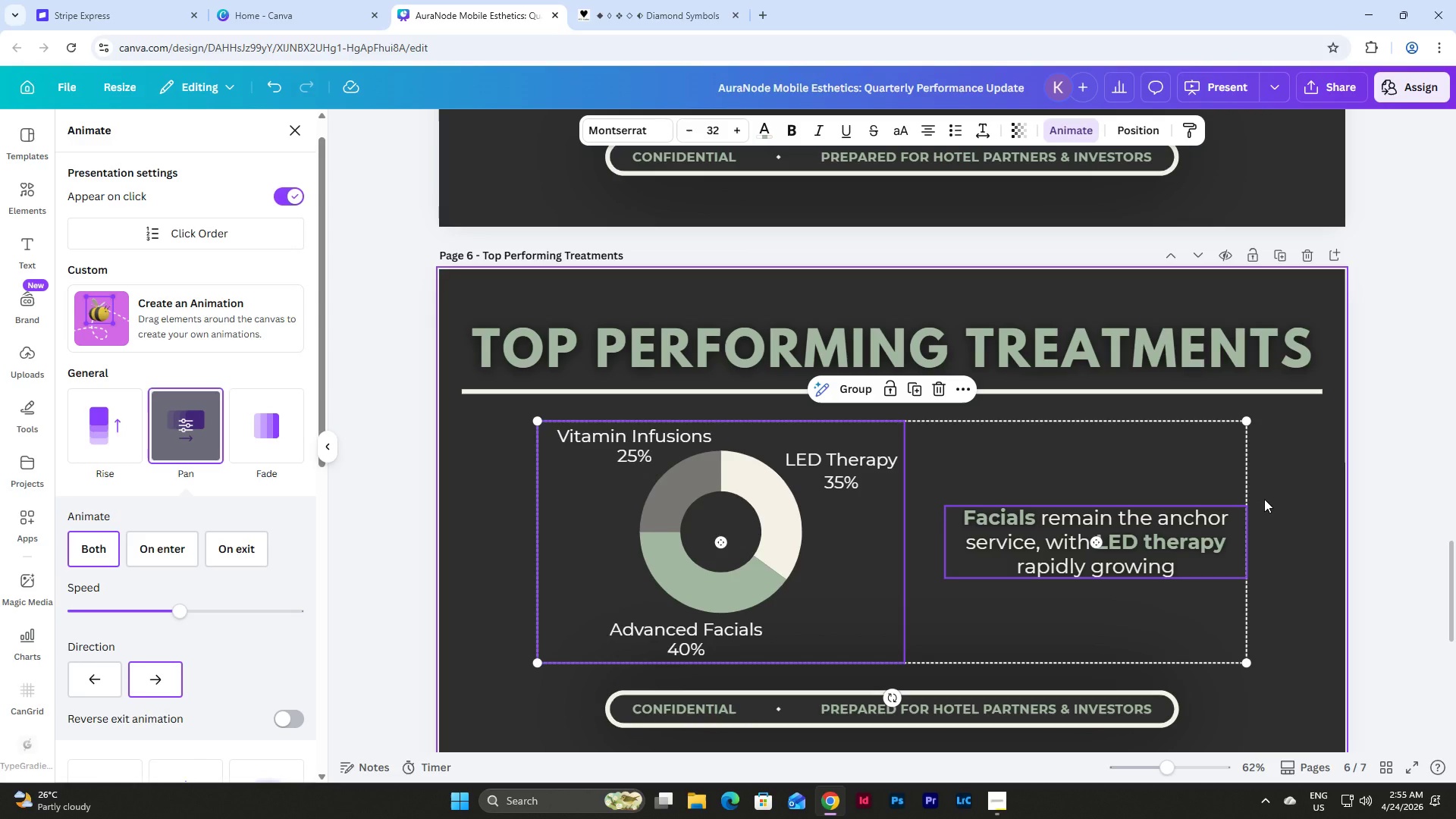 
left_click([1264, 499])
 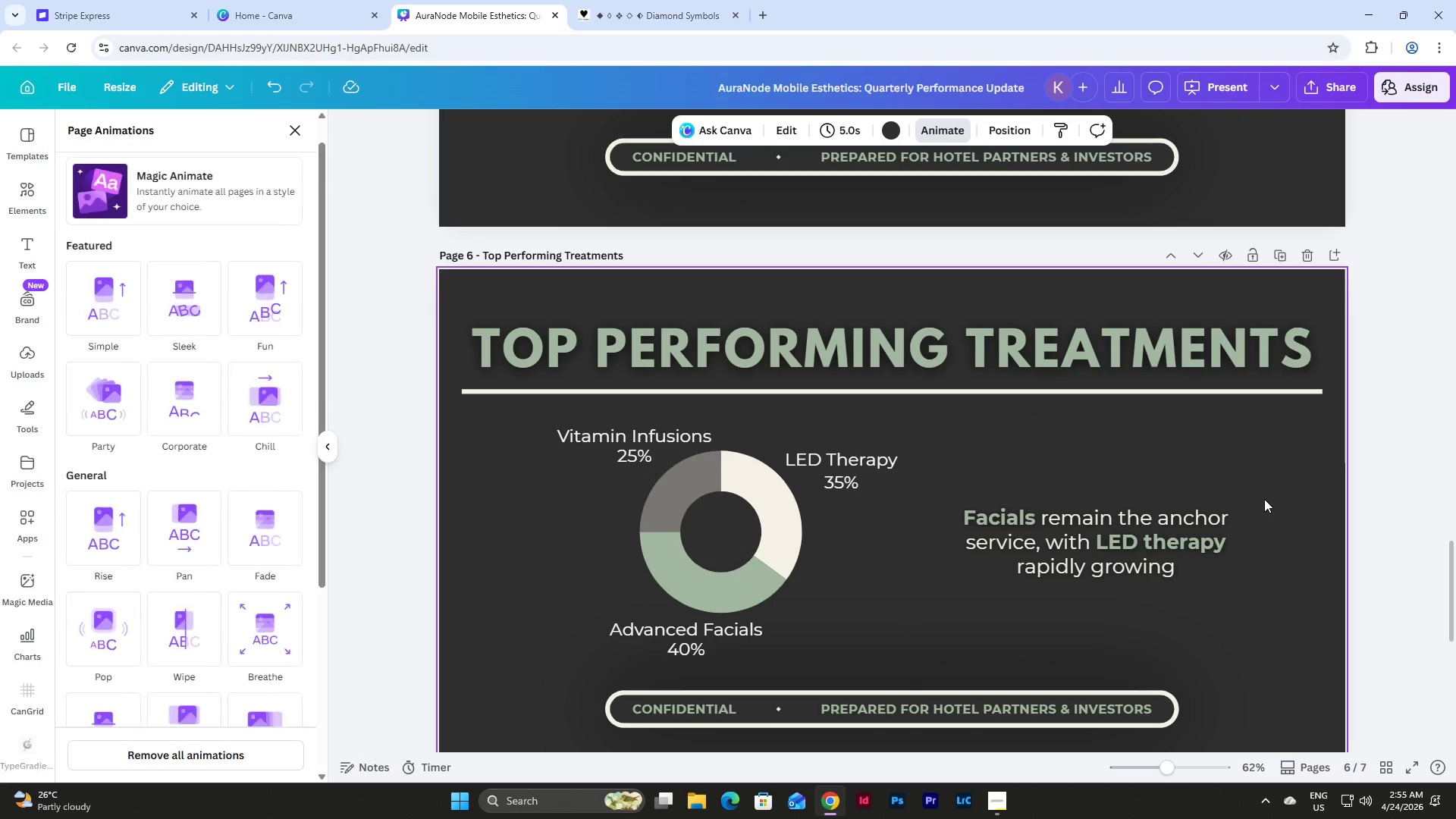 
scroll: coordinate [1264, 499], scroll_direction: down, amount: 6.0
 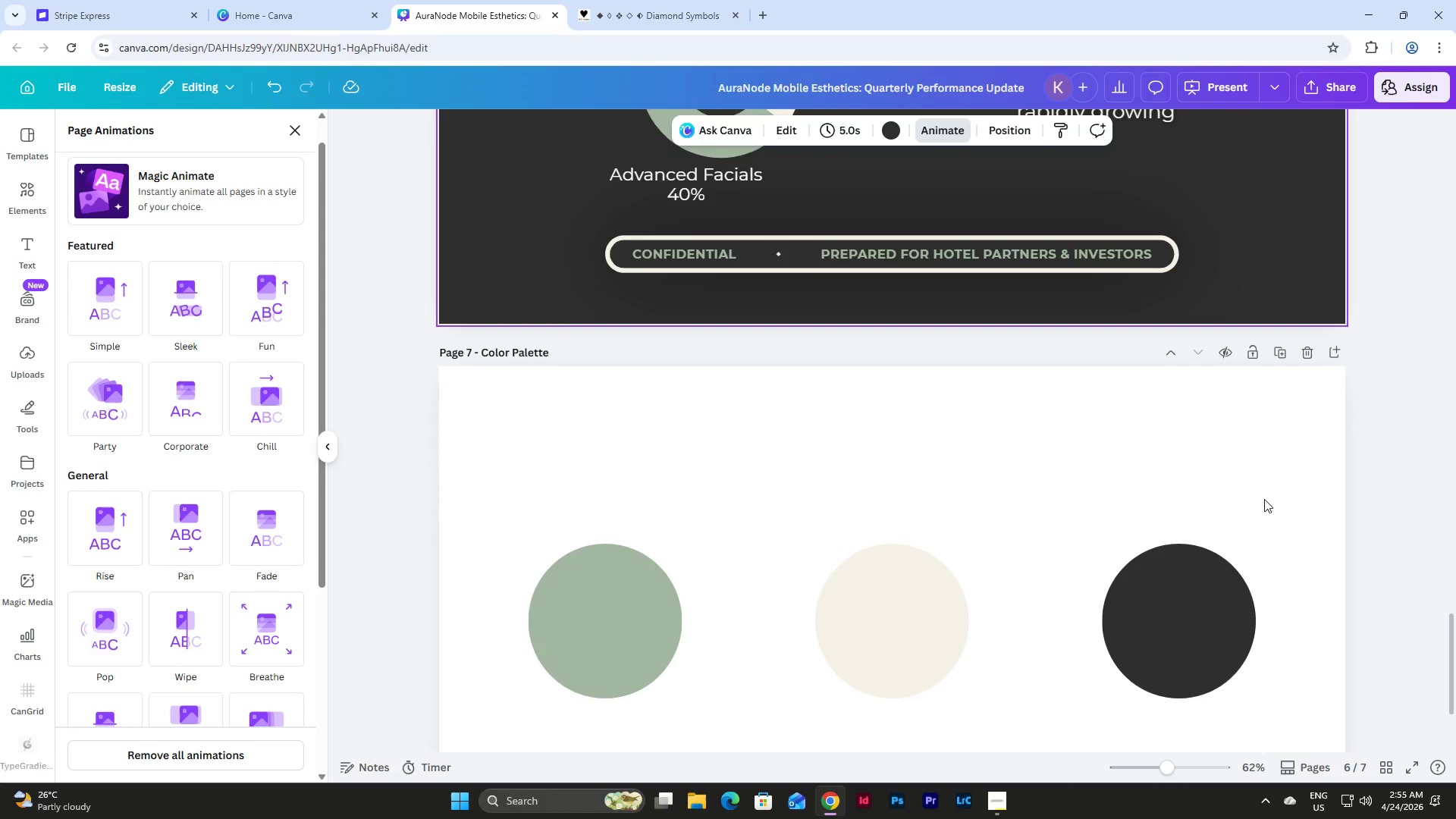 
scroll: coordinate [1326, 493], scroll_direction: up, amount: 6.0
 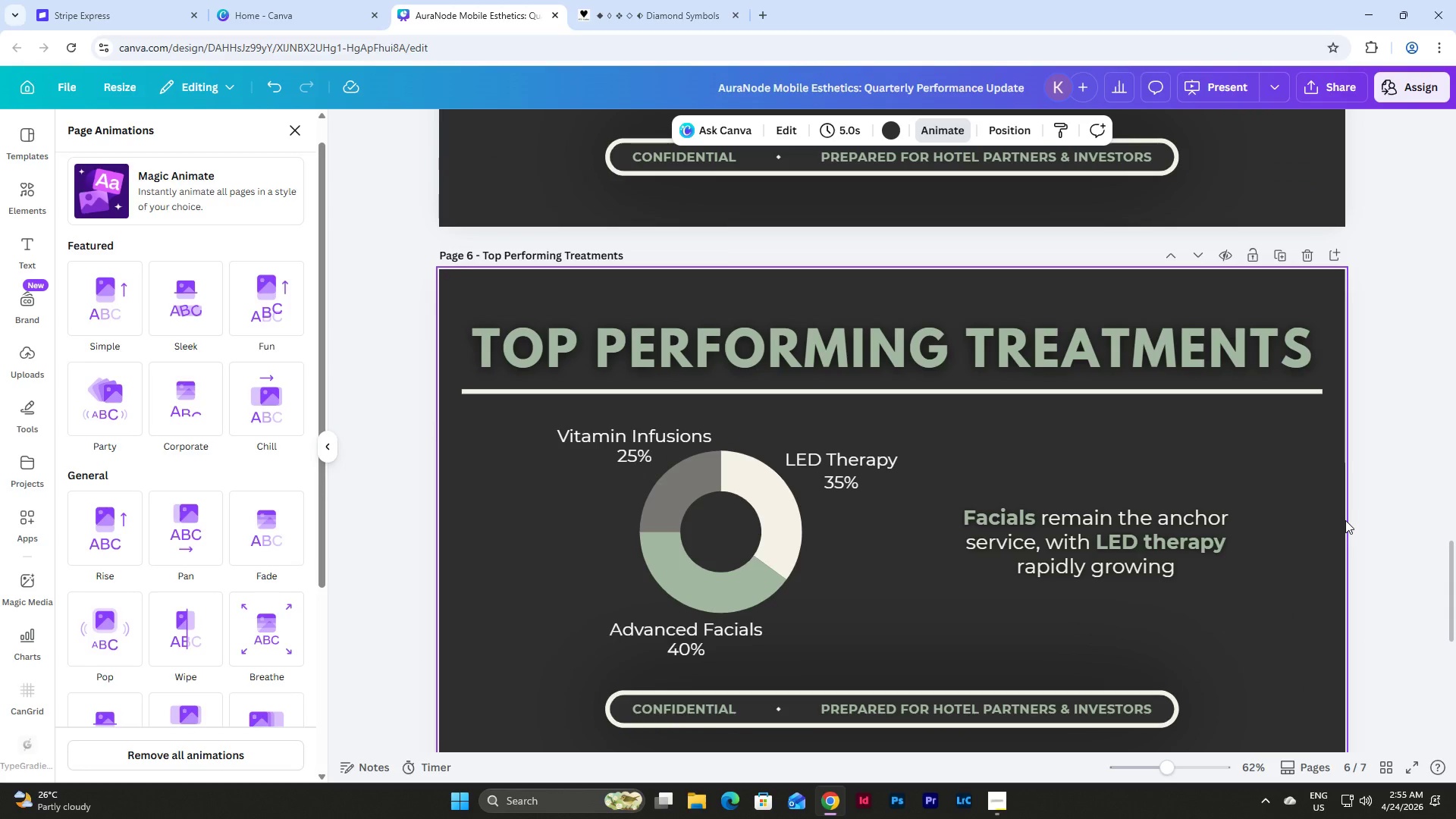 
scroll: coordinate [1345, 520], scroll_direction: down, amount: 2.0
 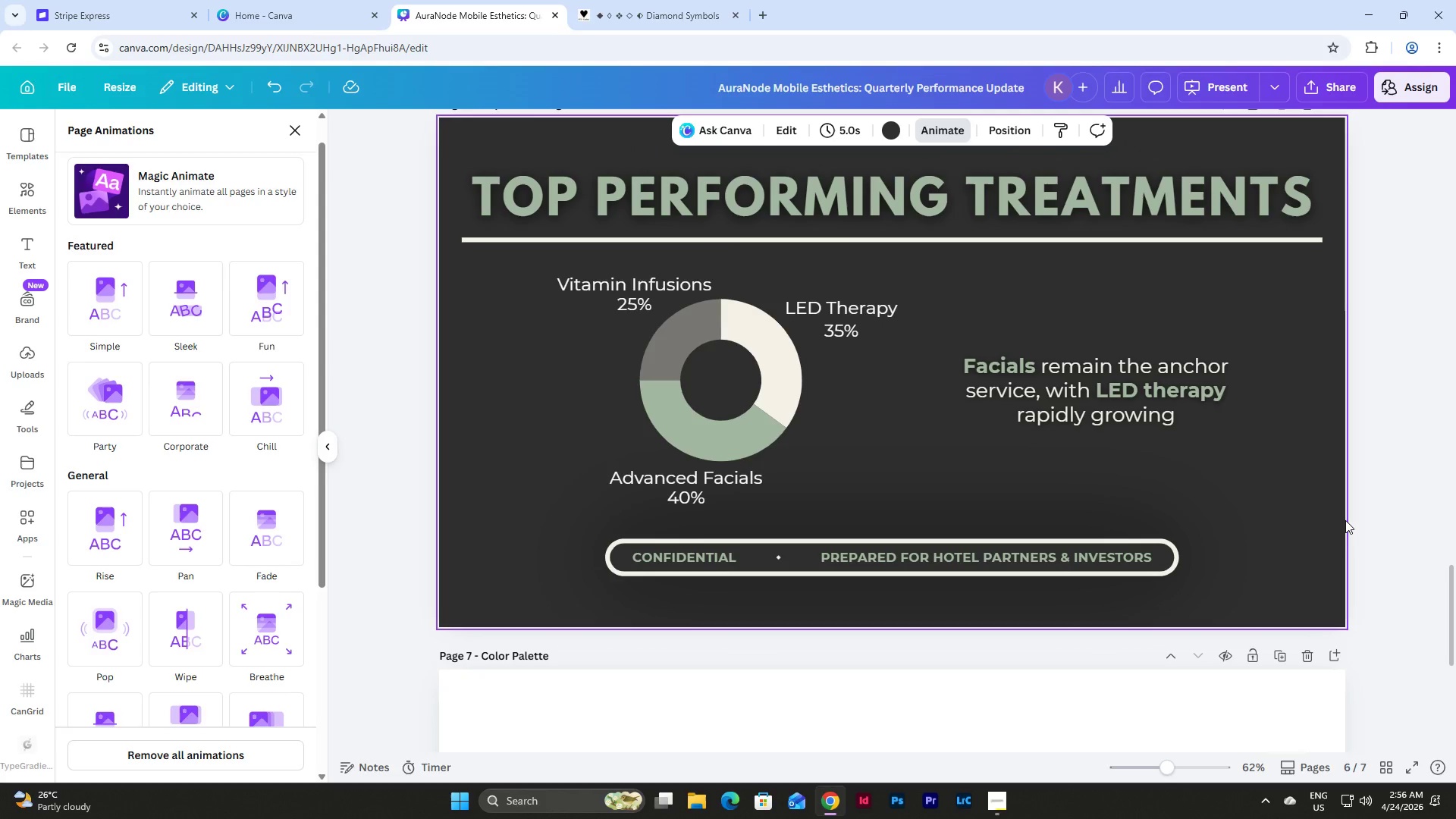 
scroll: coordinate [1345, 520], scroll_direction: up, amount: 1.0
 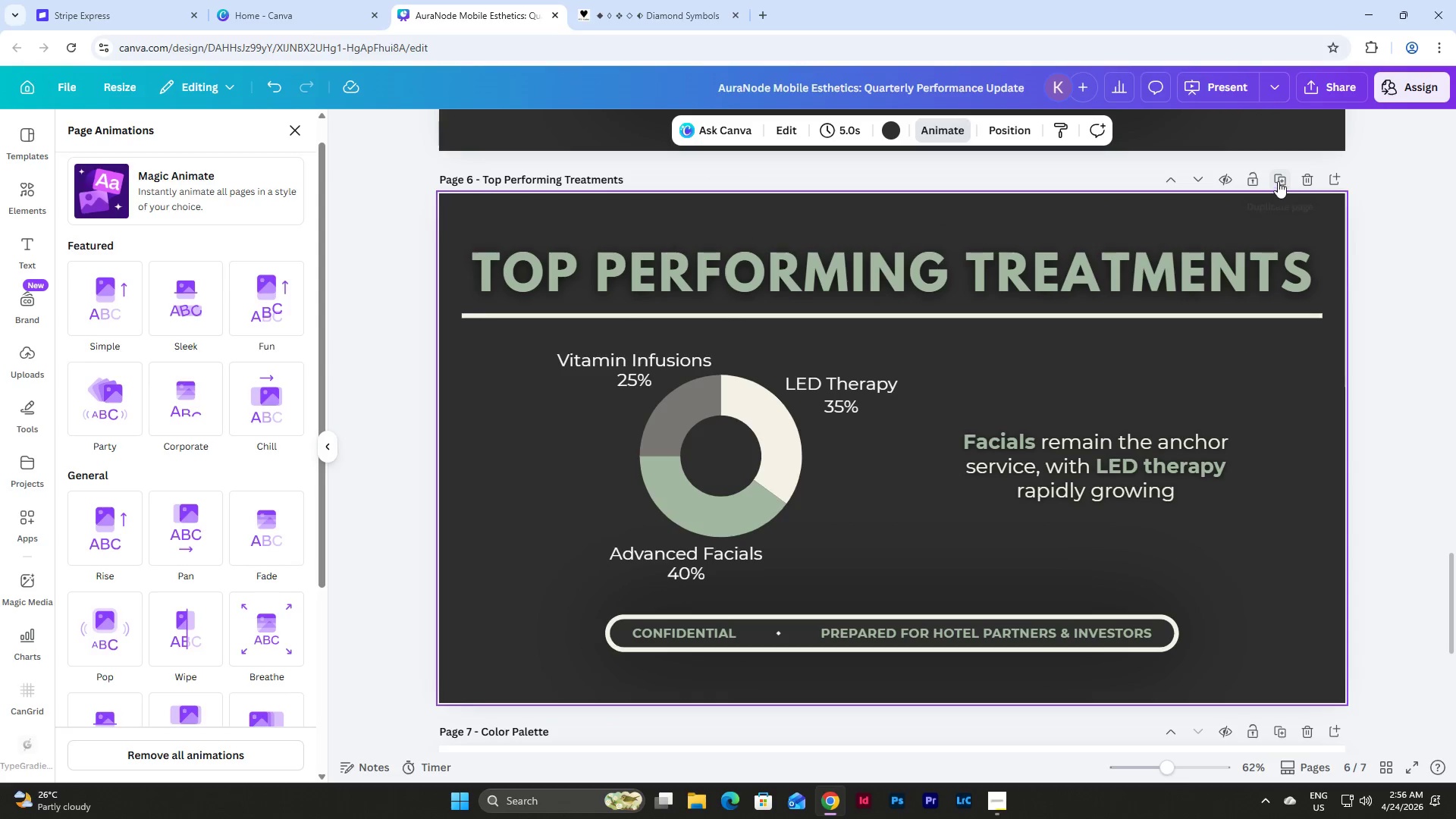 
left_click([1278, 179])
 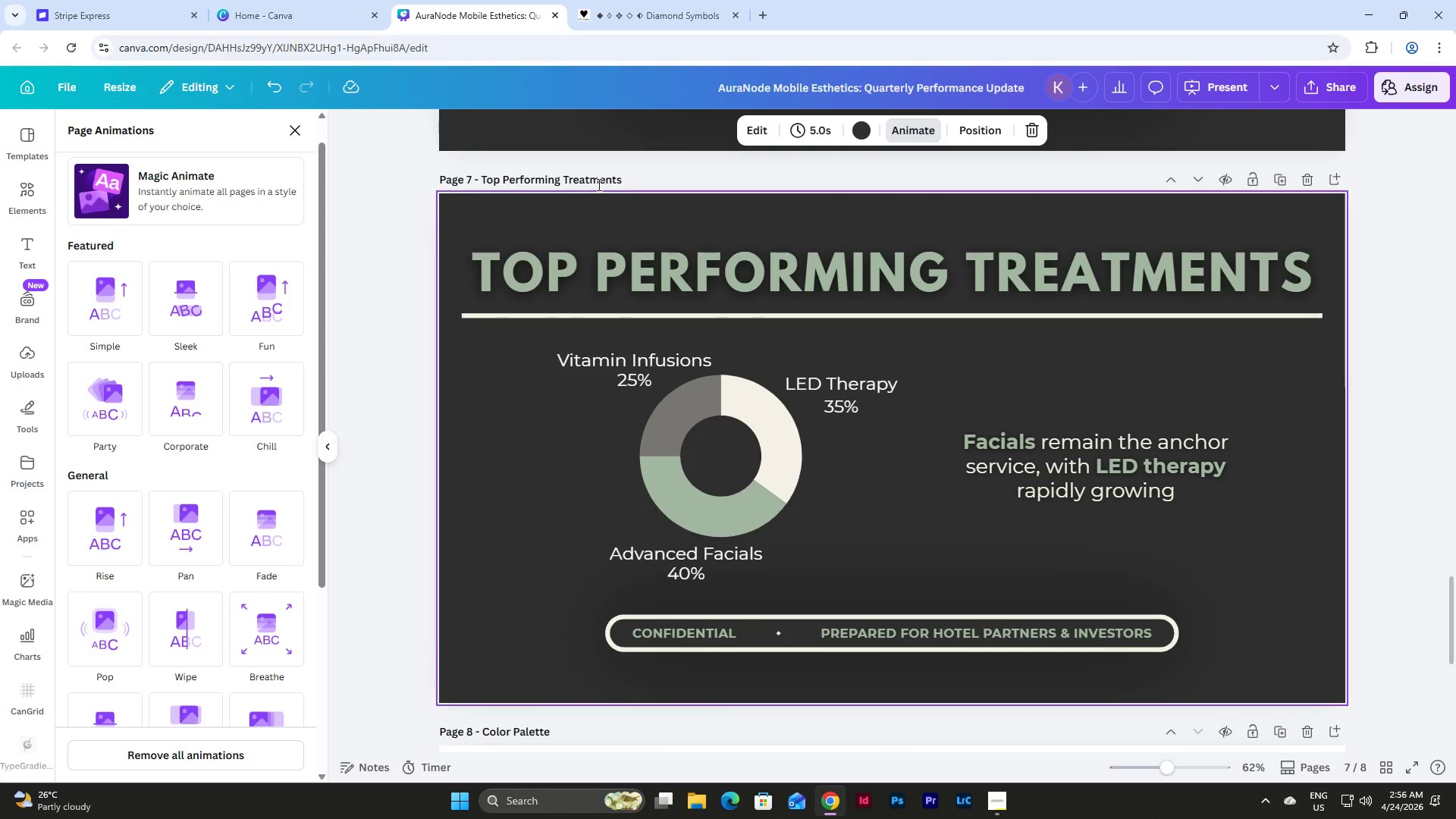 
left_click_drag(start_coordinate=[488, 184], to_coordinate=[645, 170])
 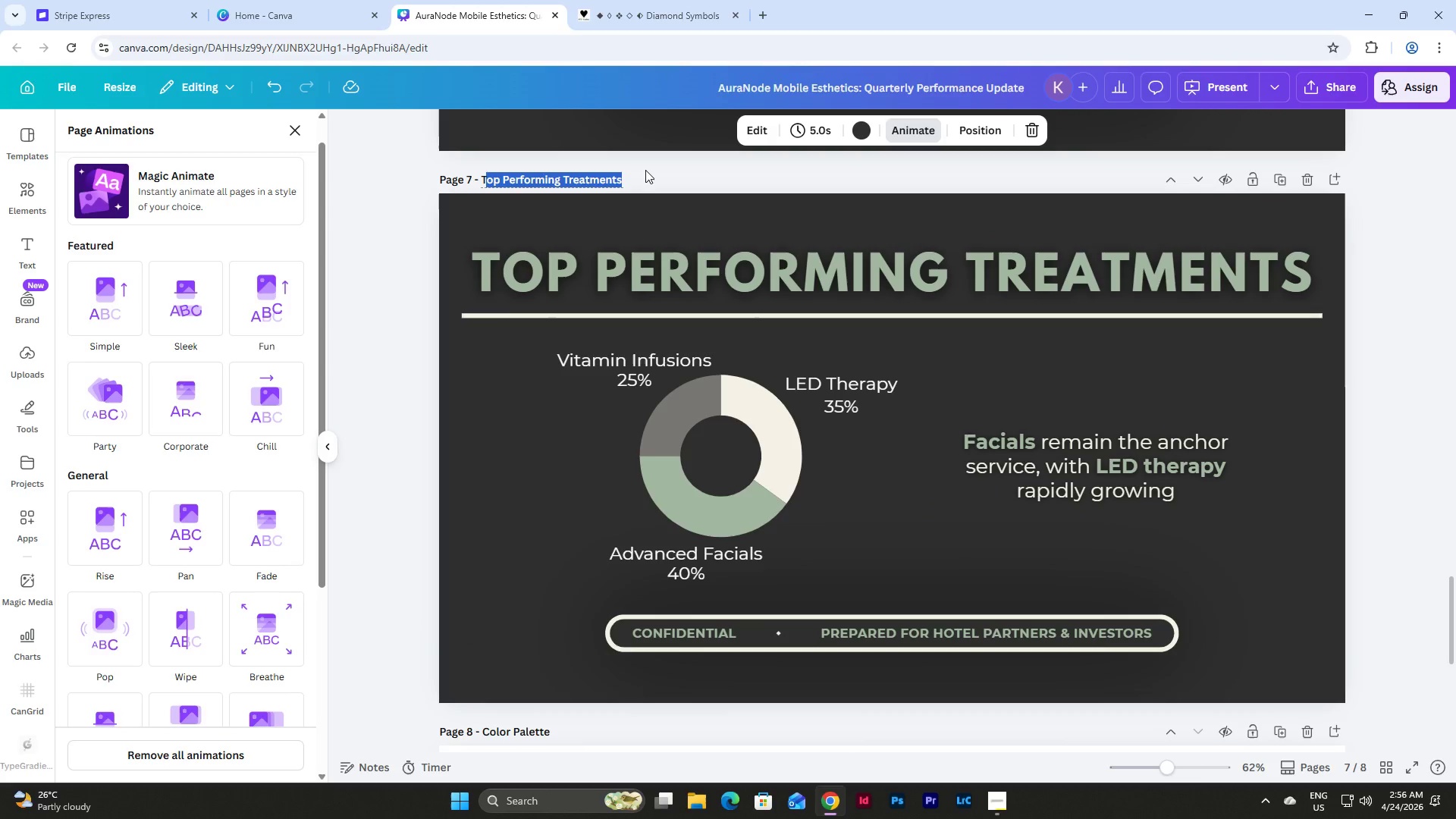 
type(reatment Efficacy & Results)
 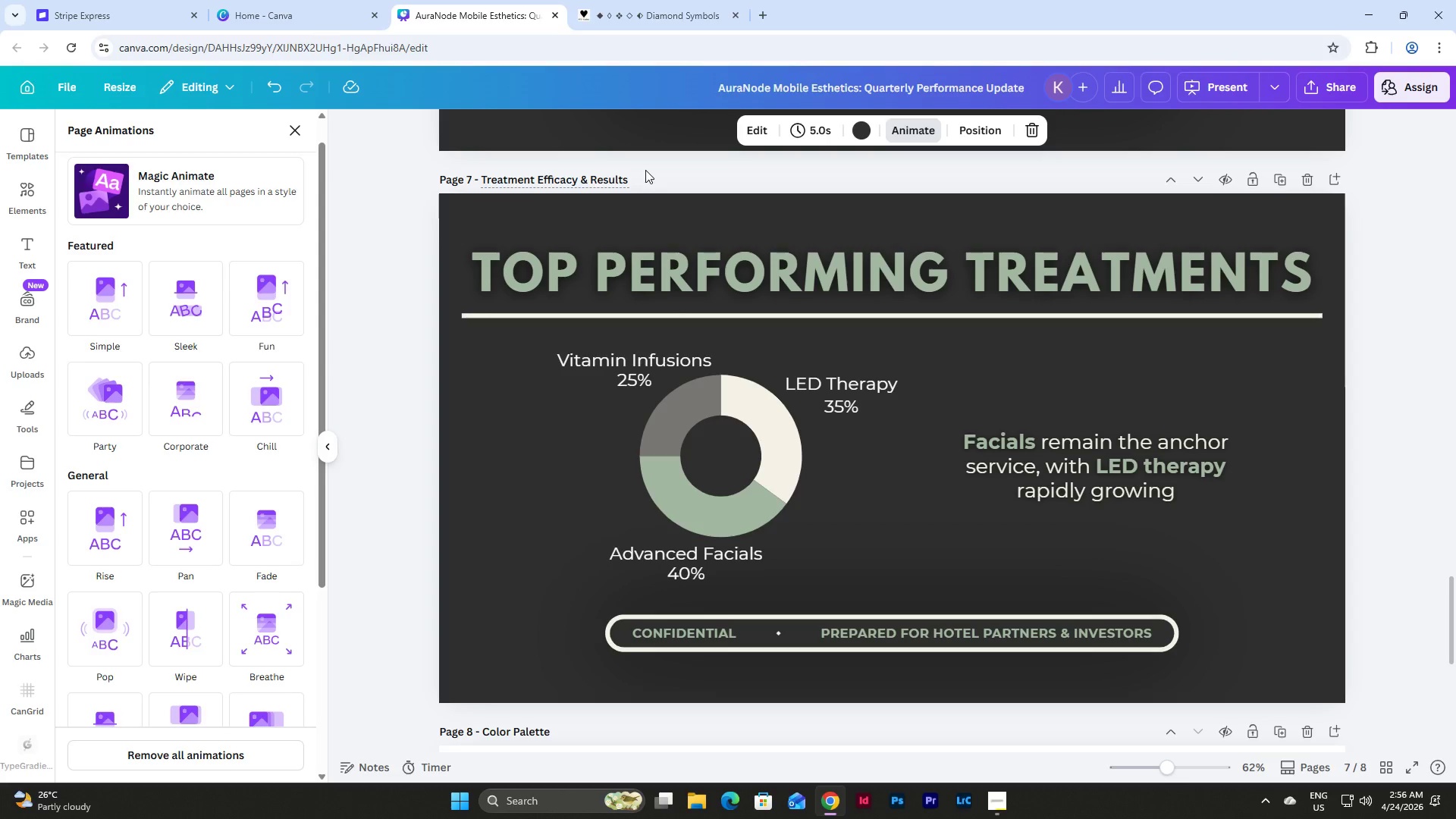 
double_click([930, 285])
 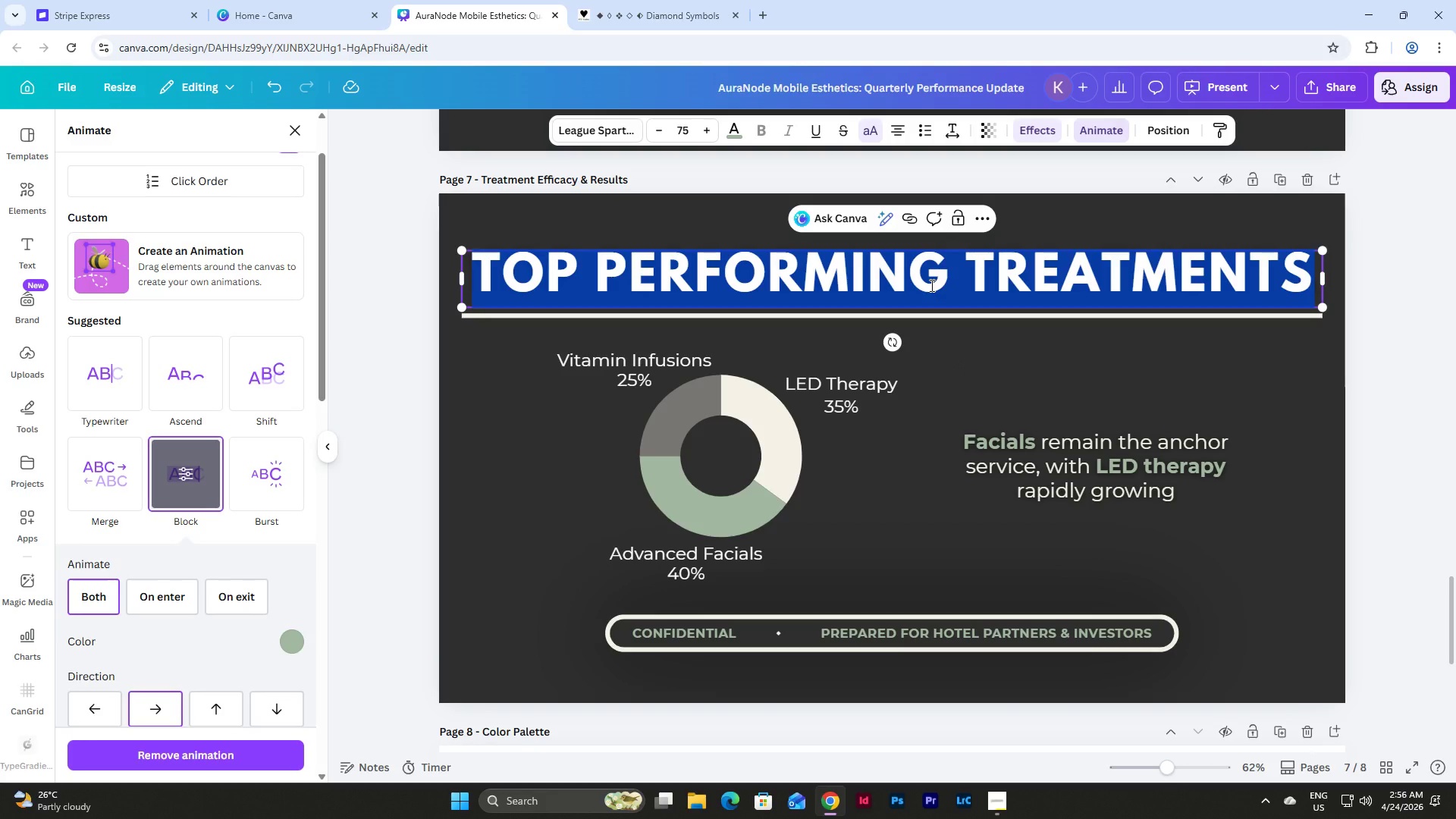 
type(TREATMENT EFFICACY & RESULT)
 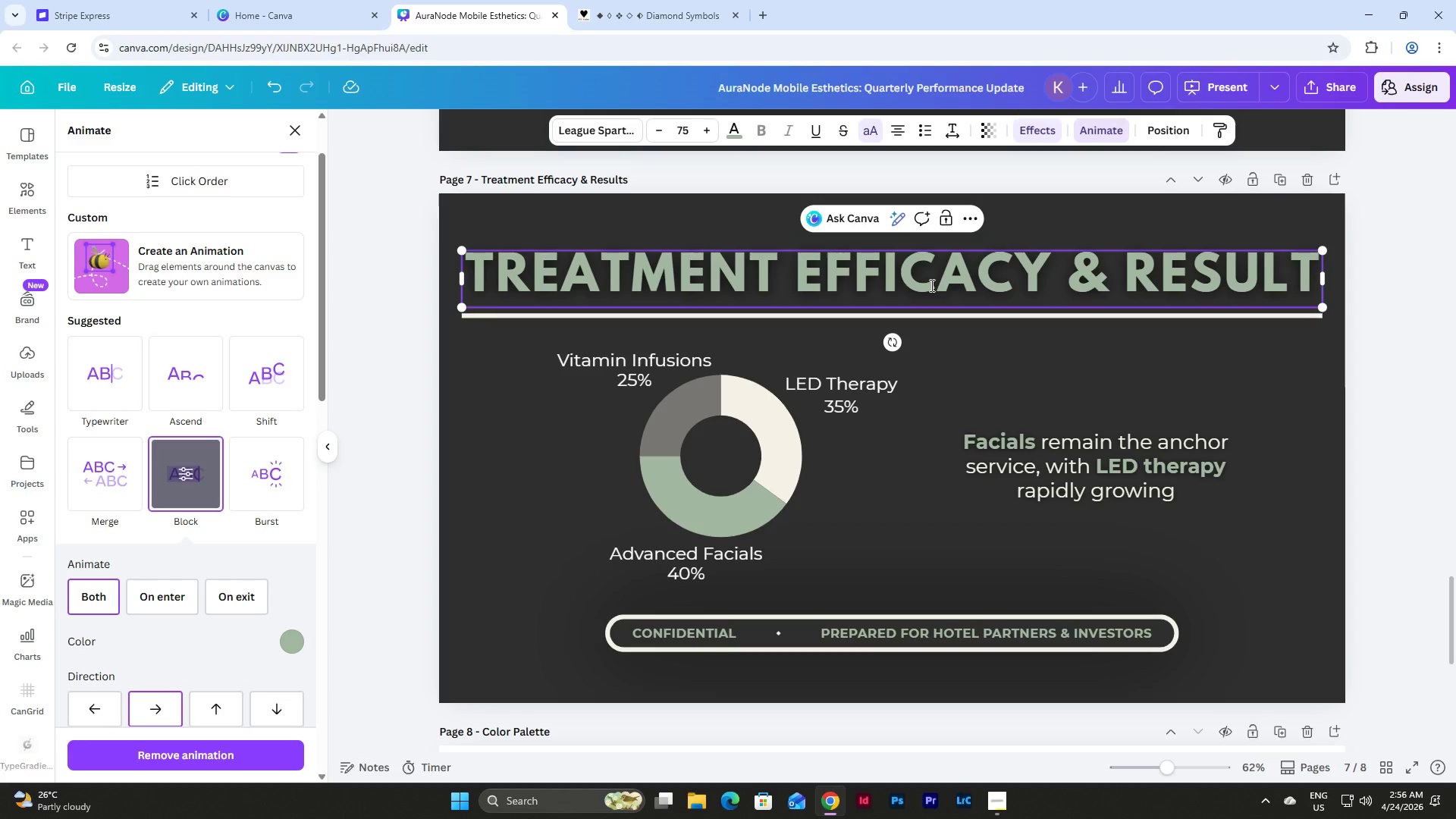 
wait(21.59)
 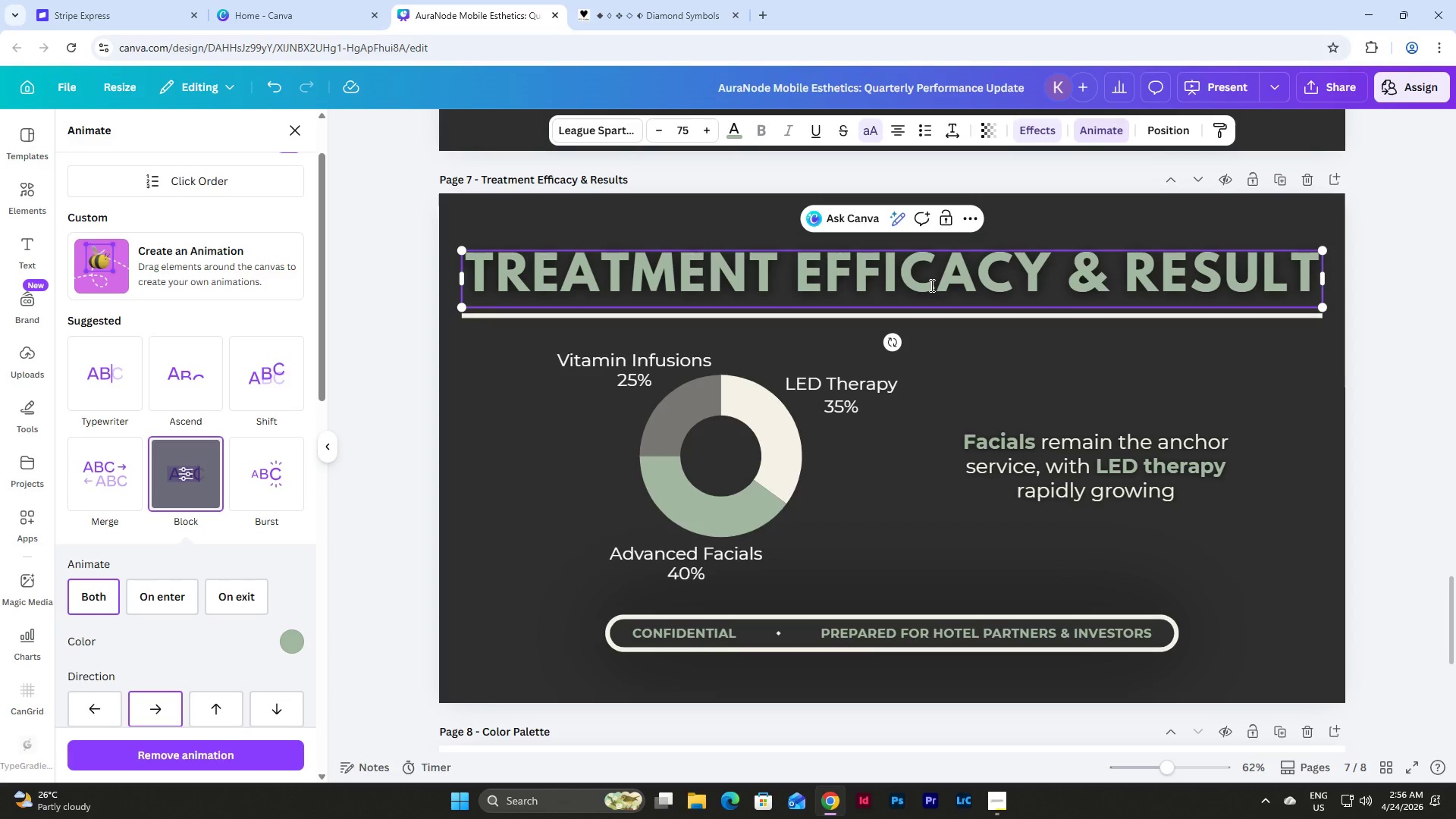 
left_click([799, 276])
 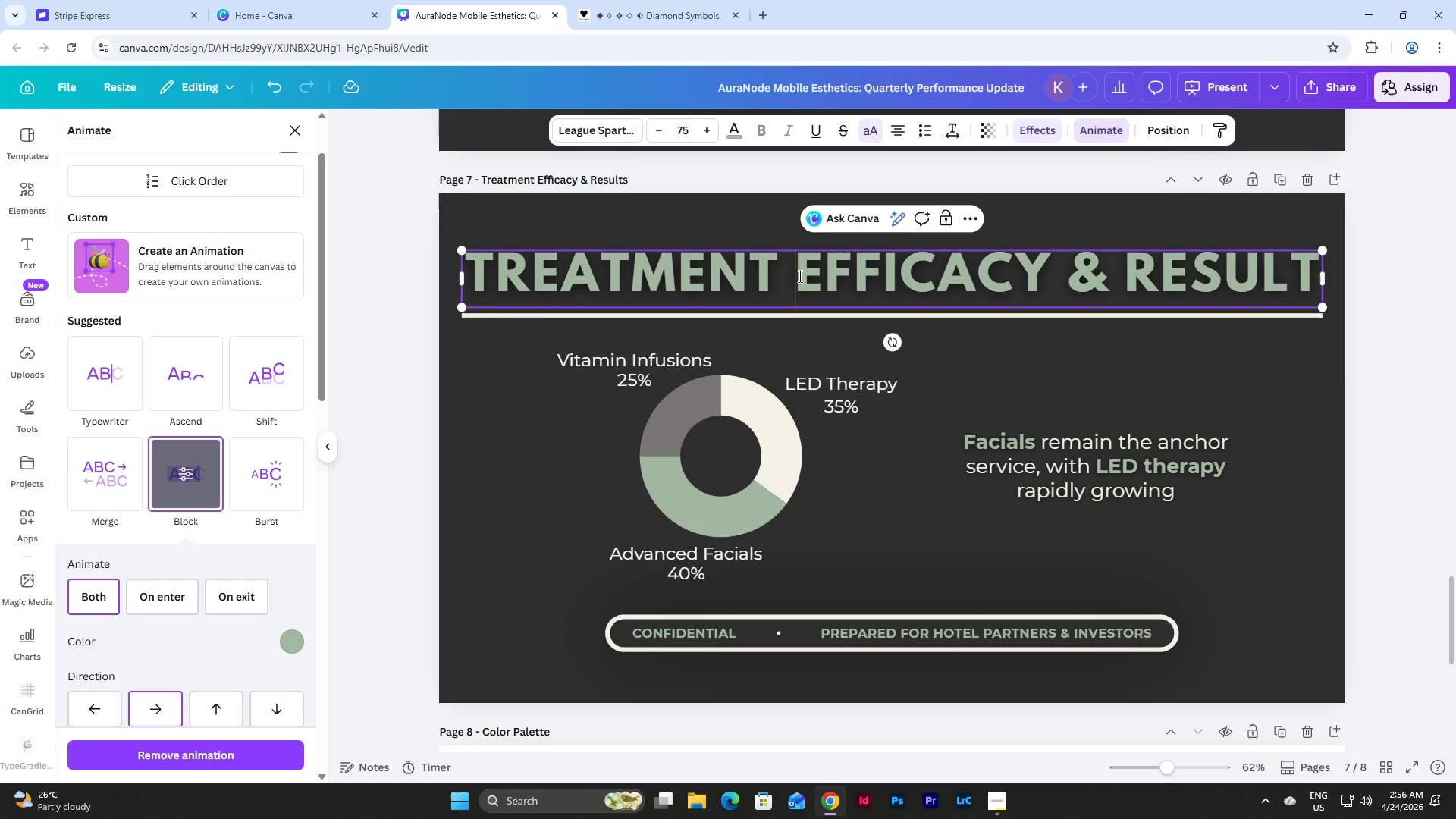 
hold_key(key=Backspace, duration=0.72)
 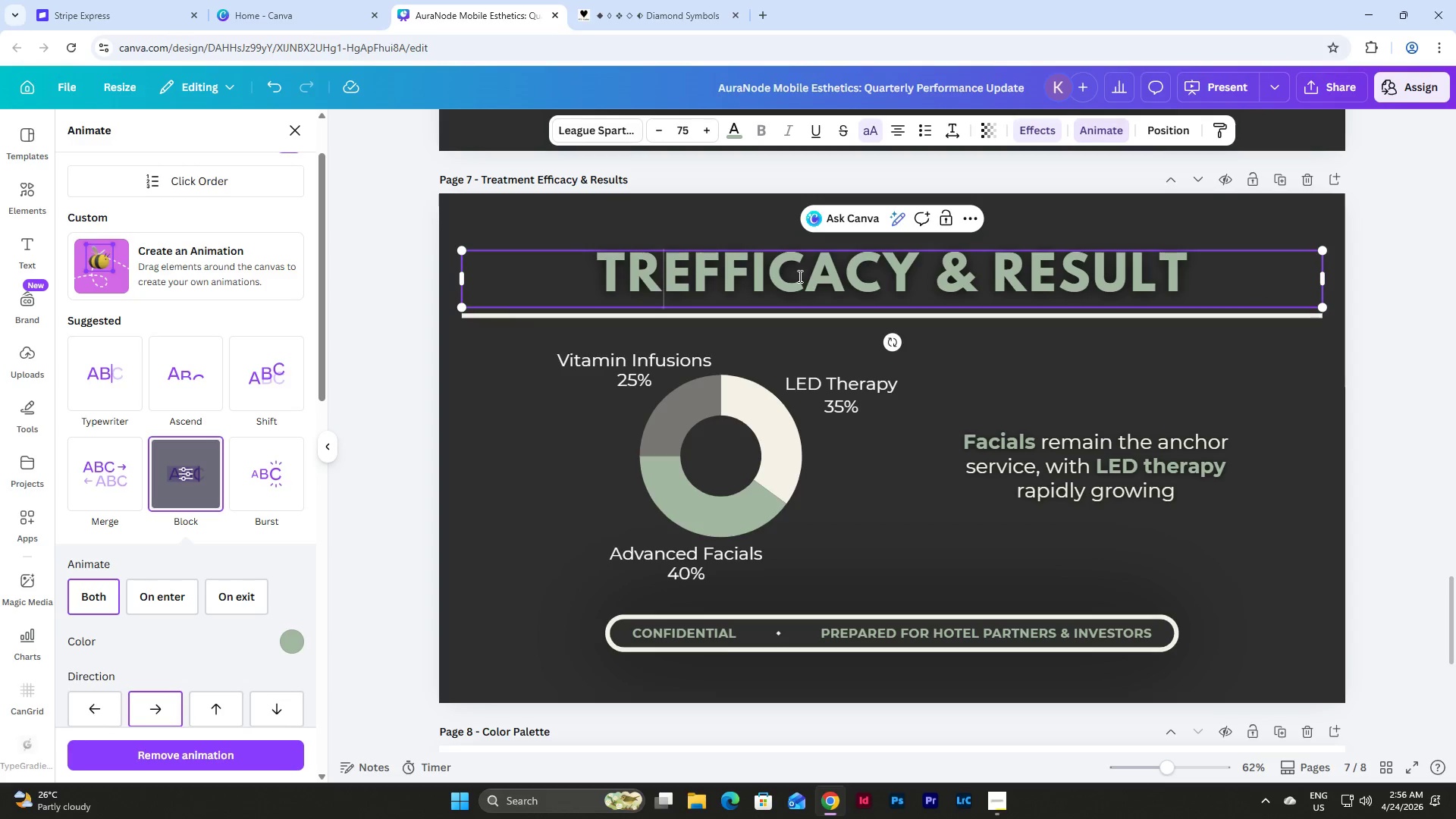 
key(Backspace)
 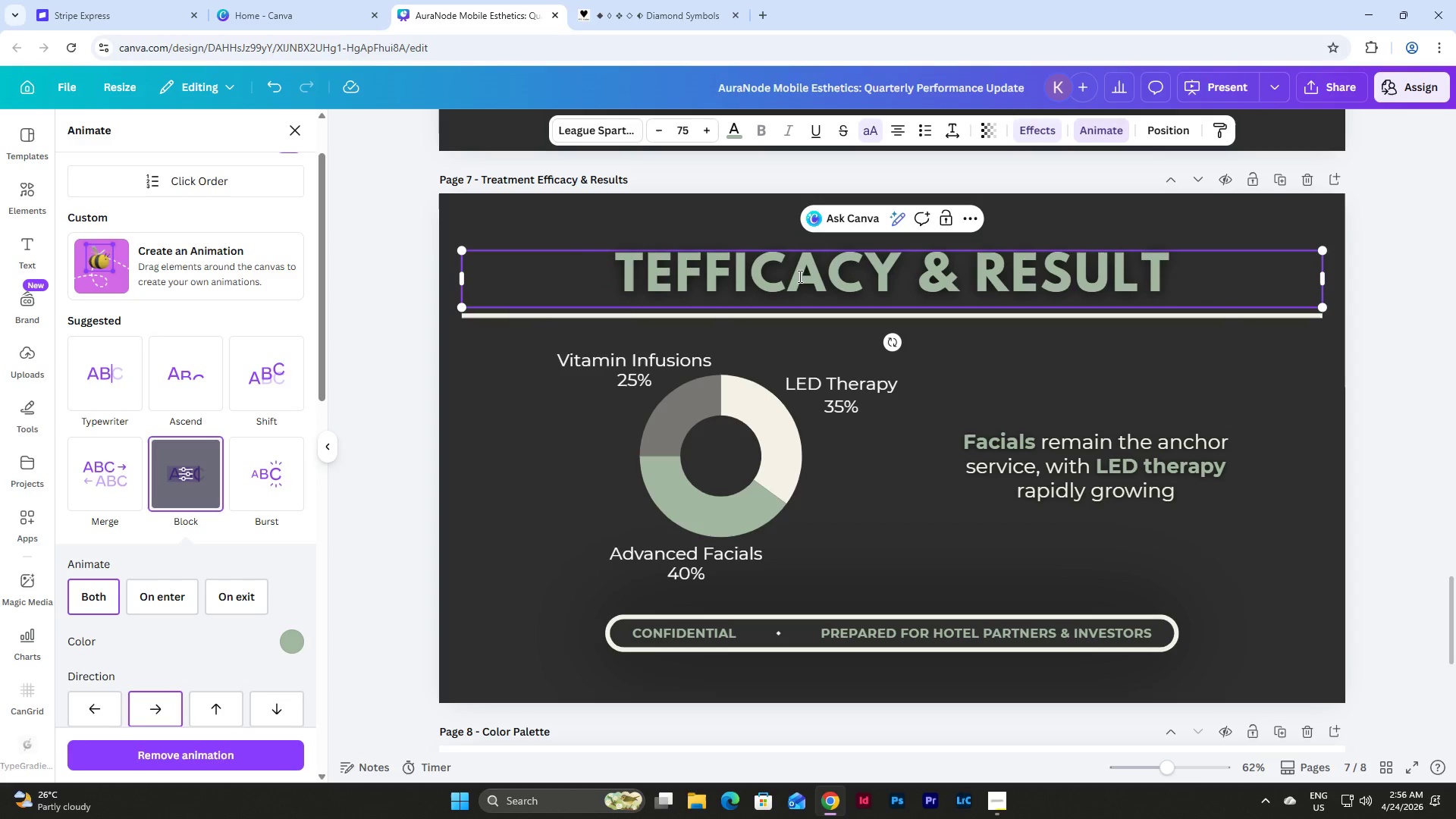 
key(Backspace)
 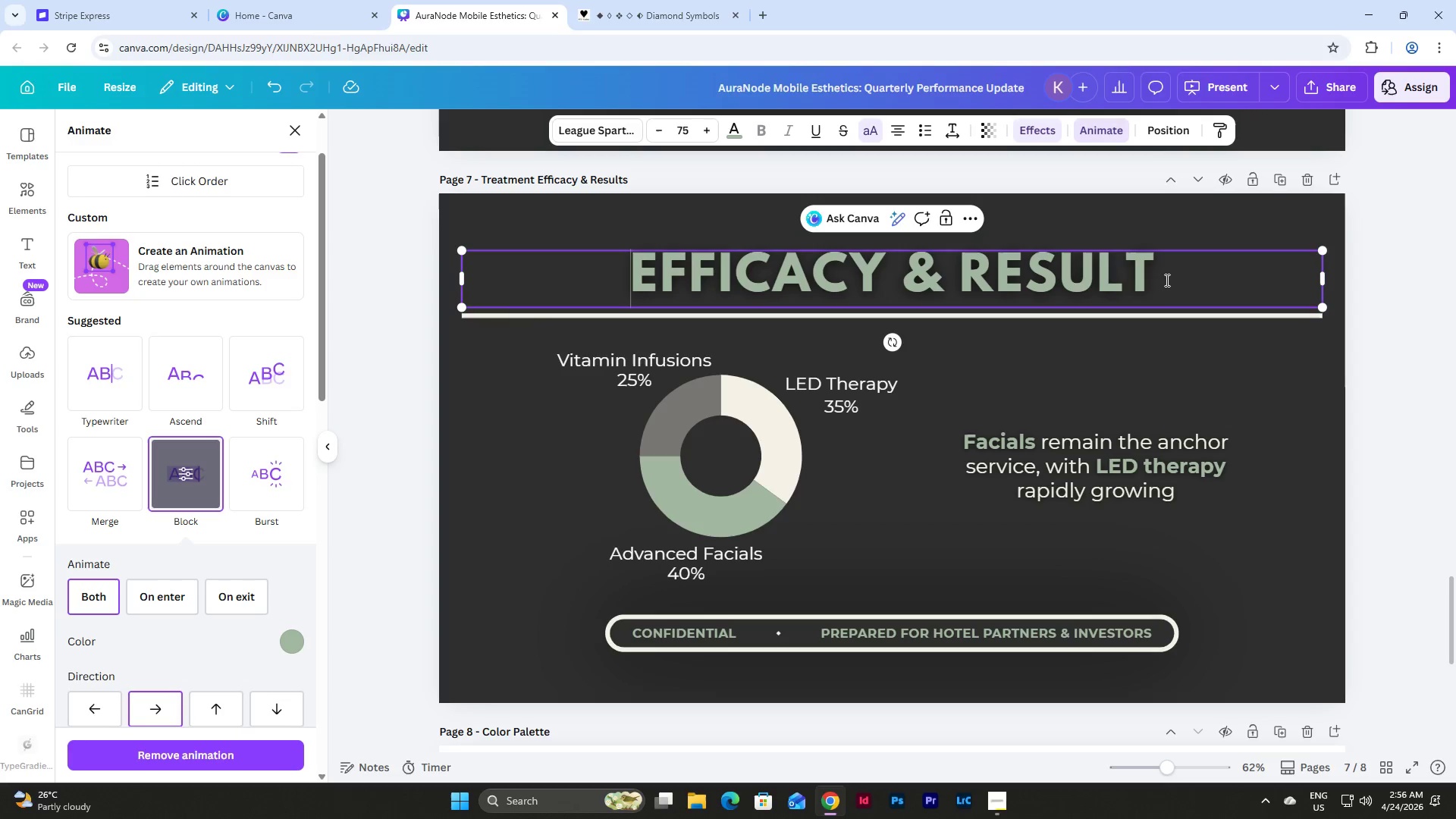 
left_click([1168, 280])
 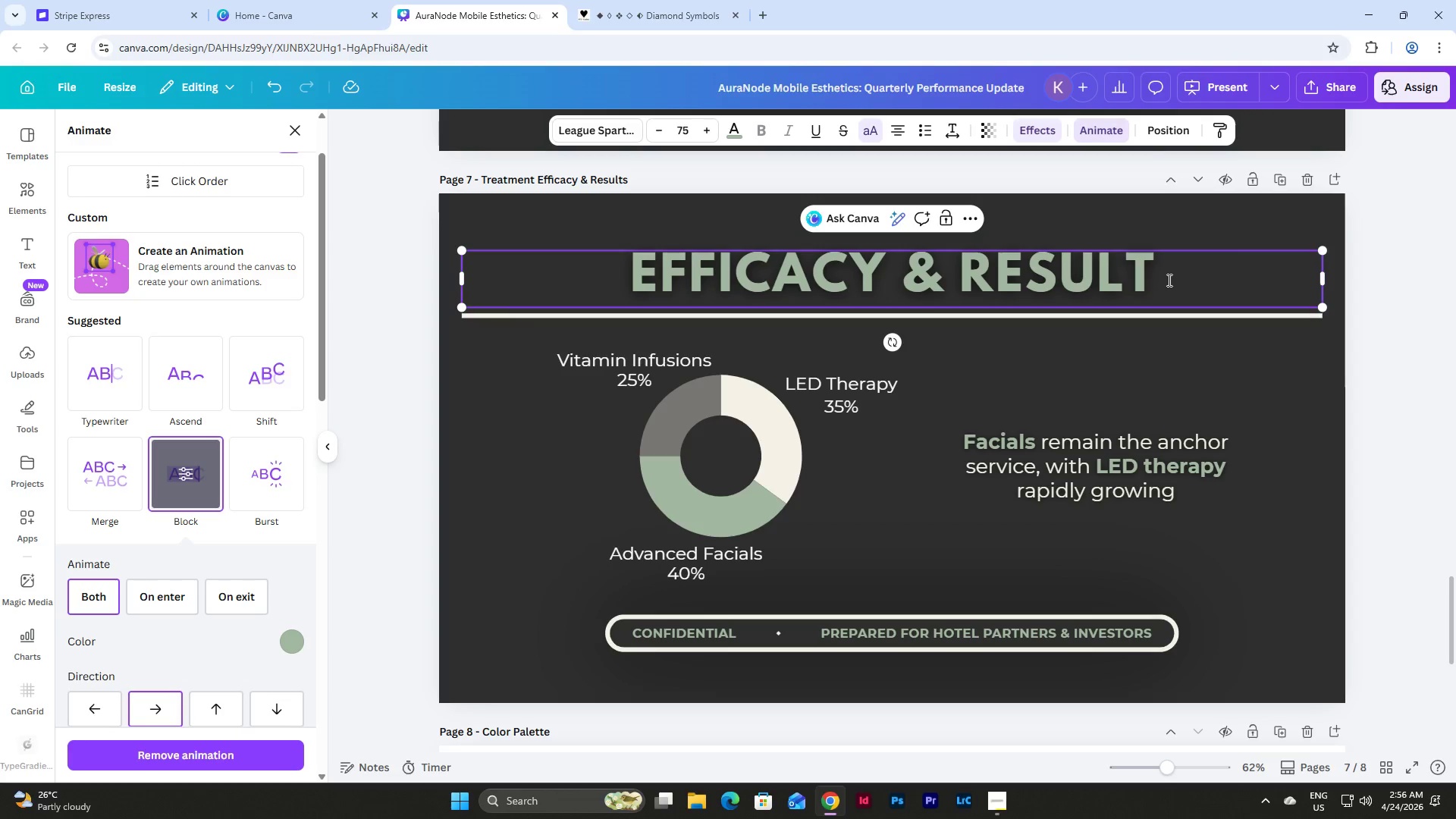 
key(Shift+S)
 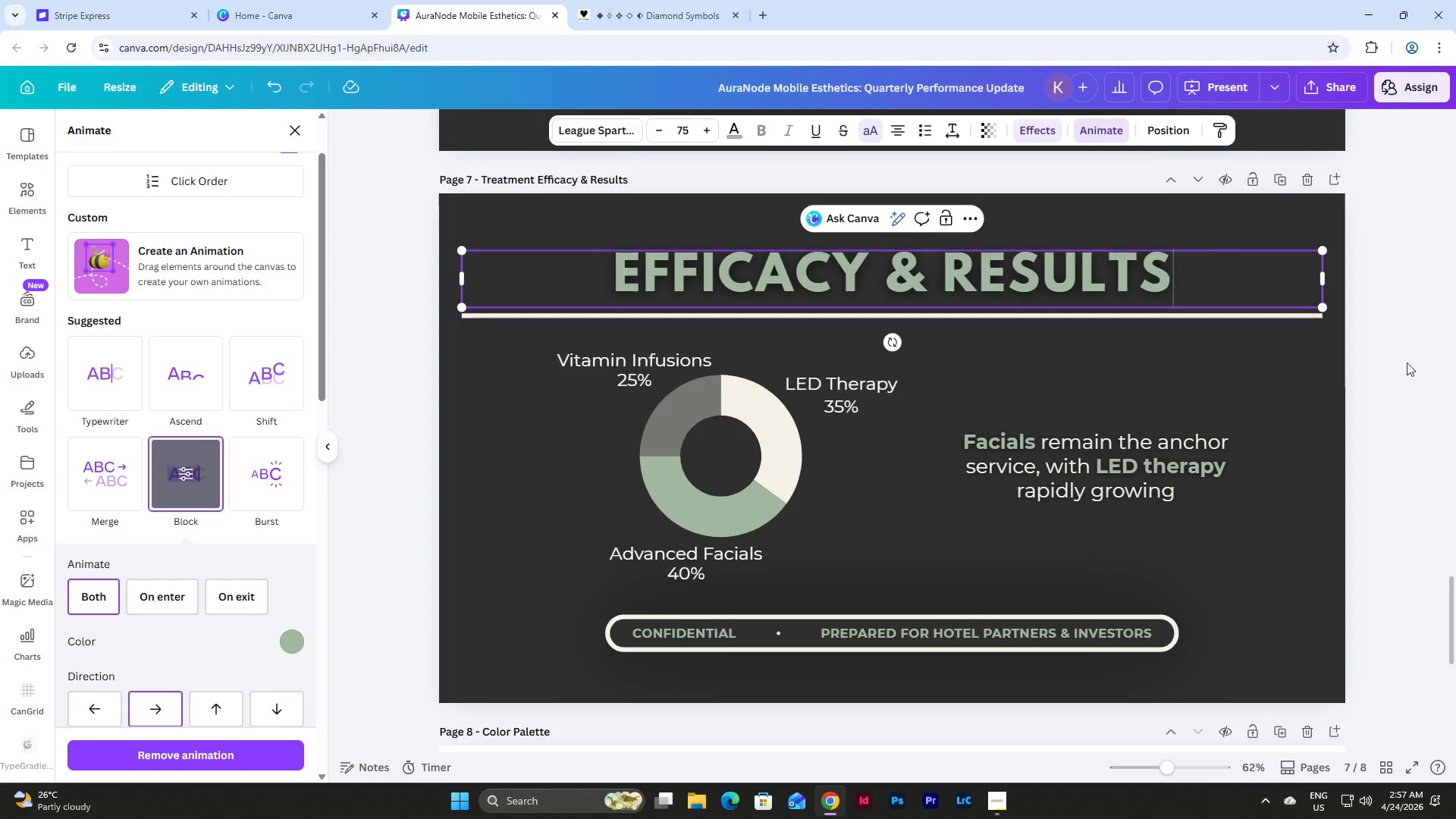 
left_click([1374, 367])
 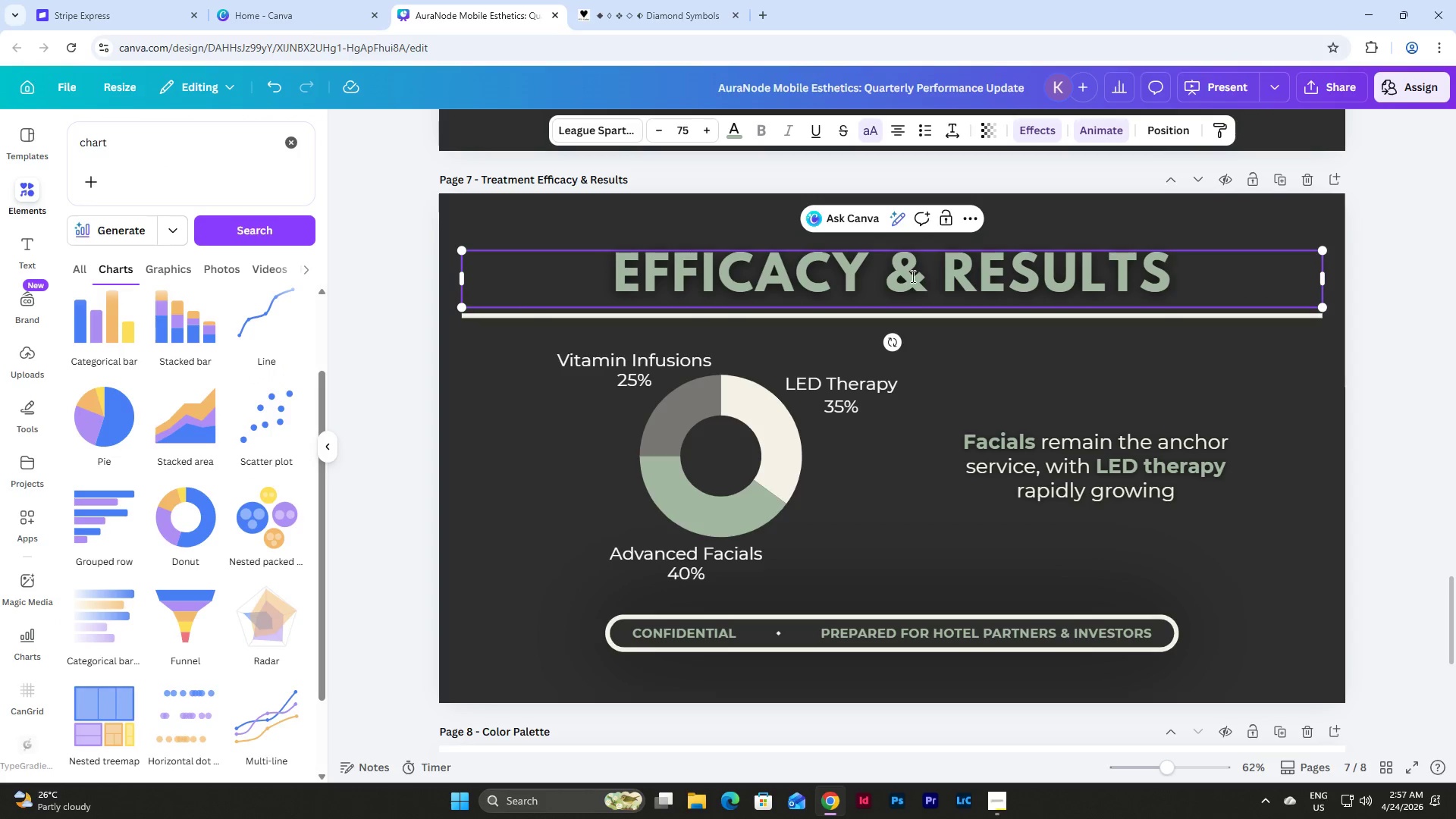 
left_click([1136, 363])
 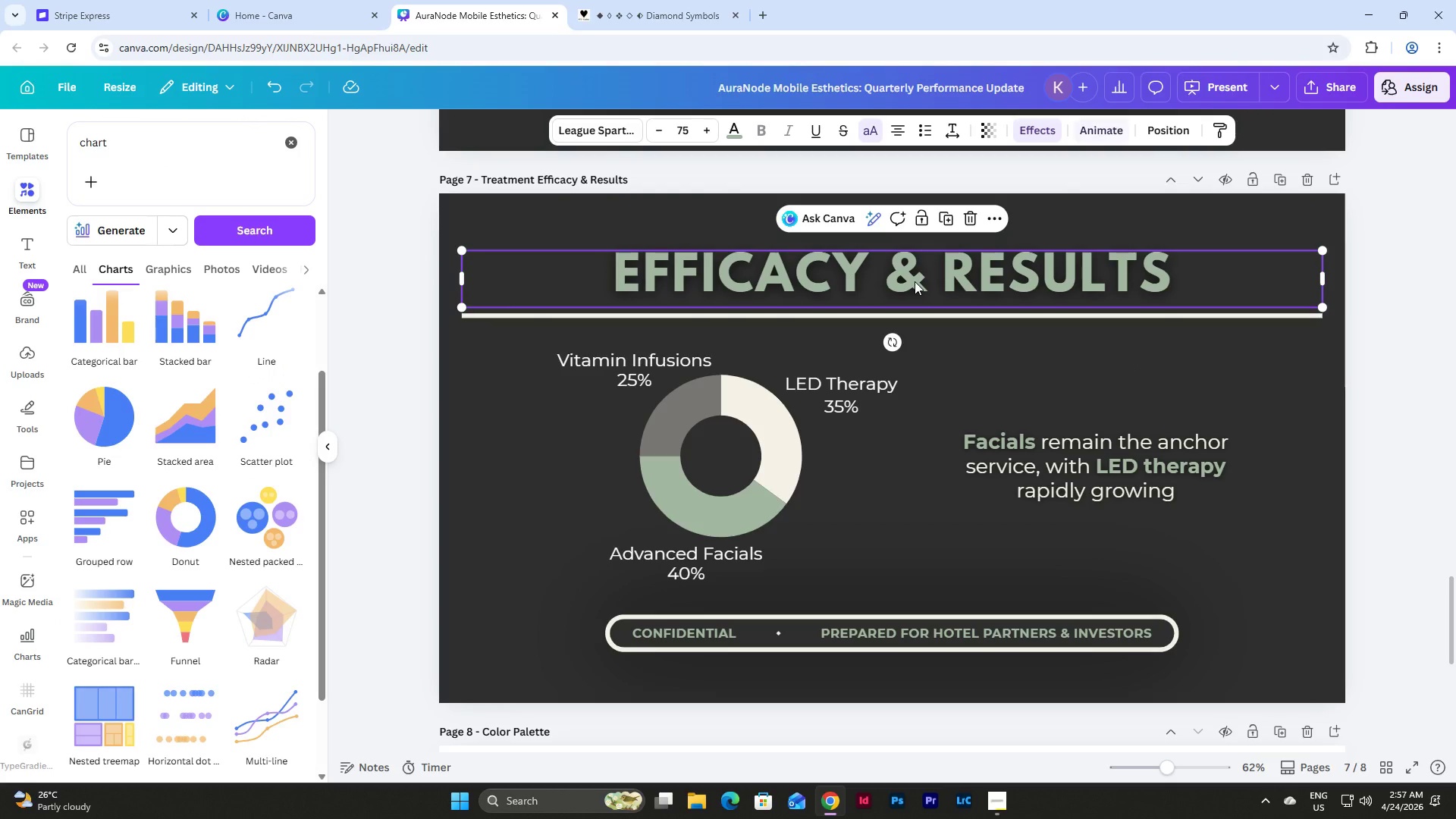 
double_click([915, 281])
 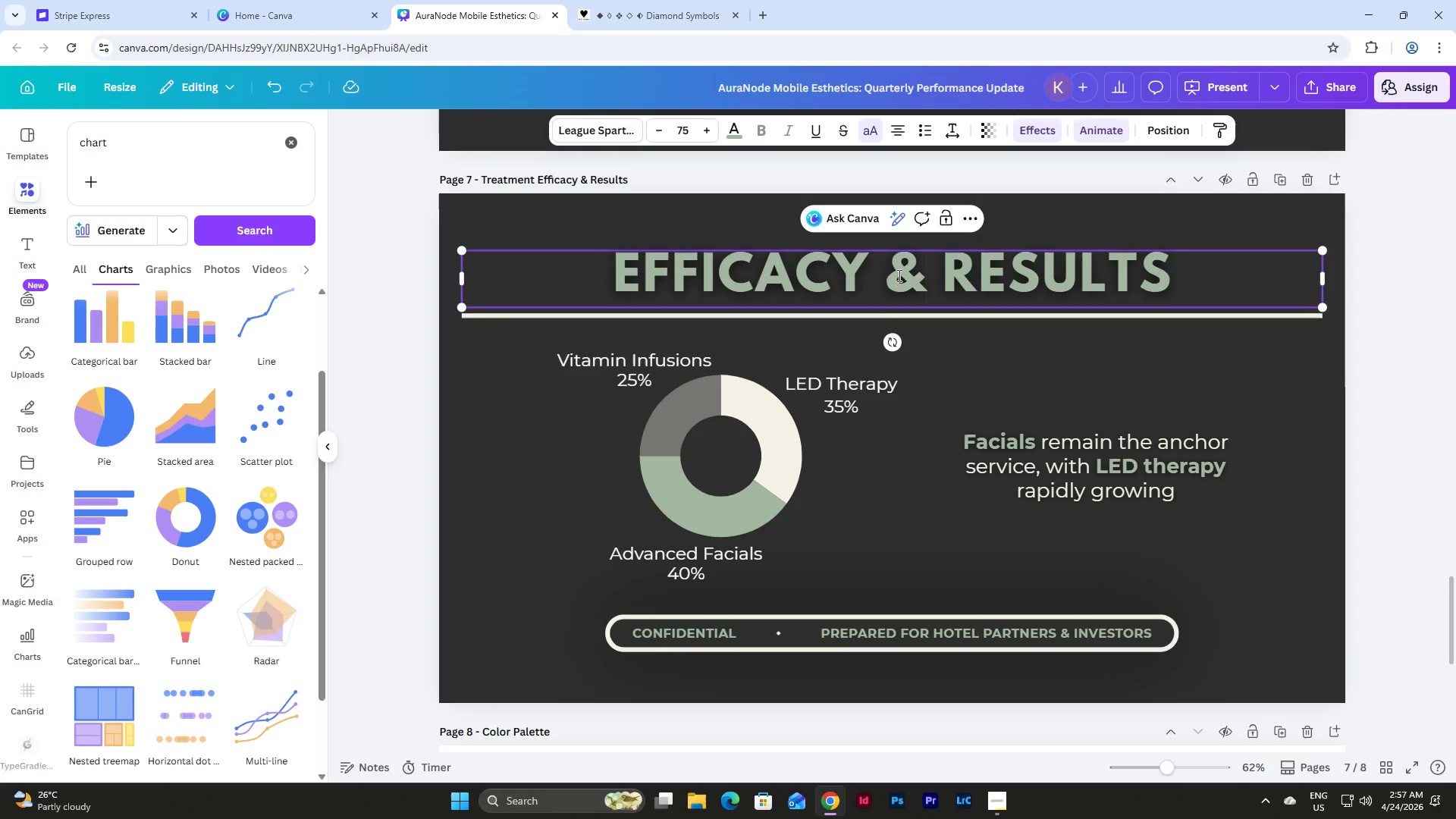 
left_click_drag(start_coordinate=[896, 275], to_coordinate=[913, 280])
 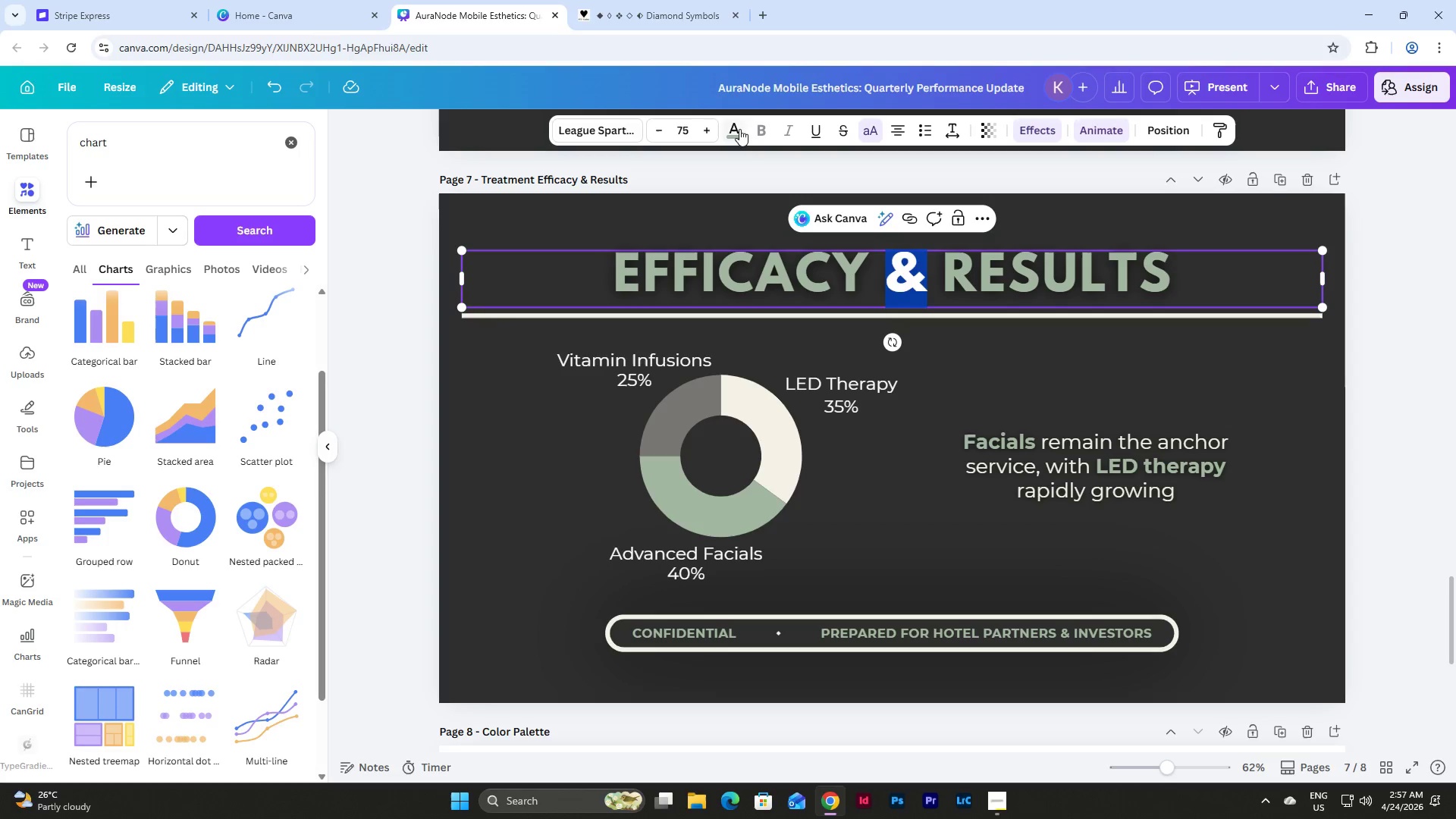 
left_click([733, 126])
 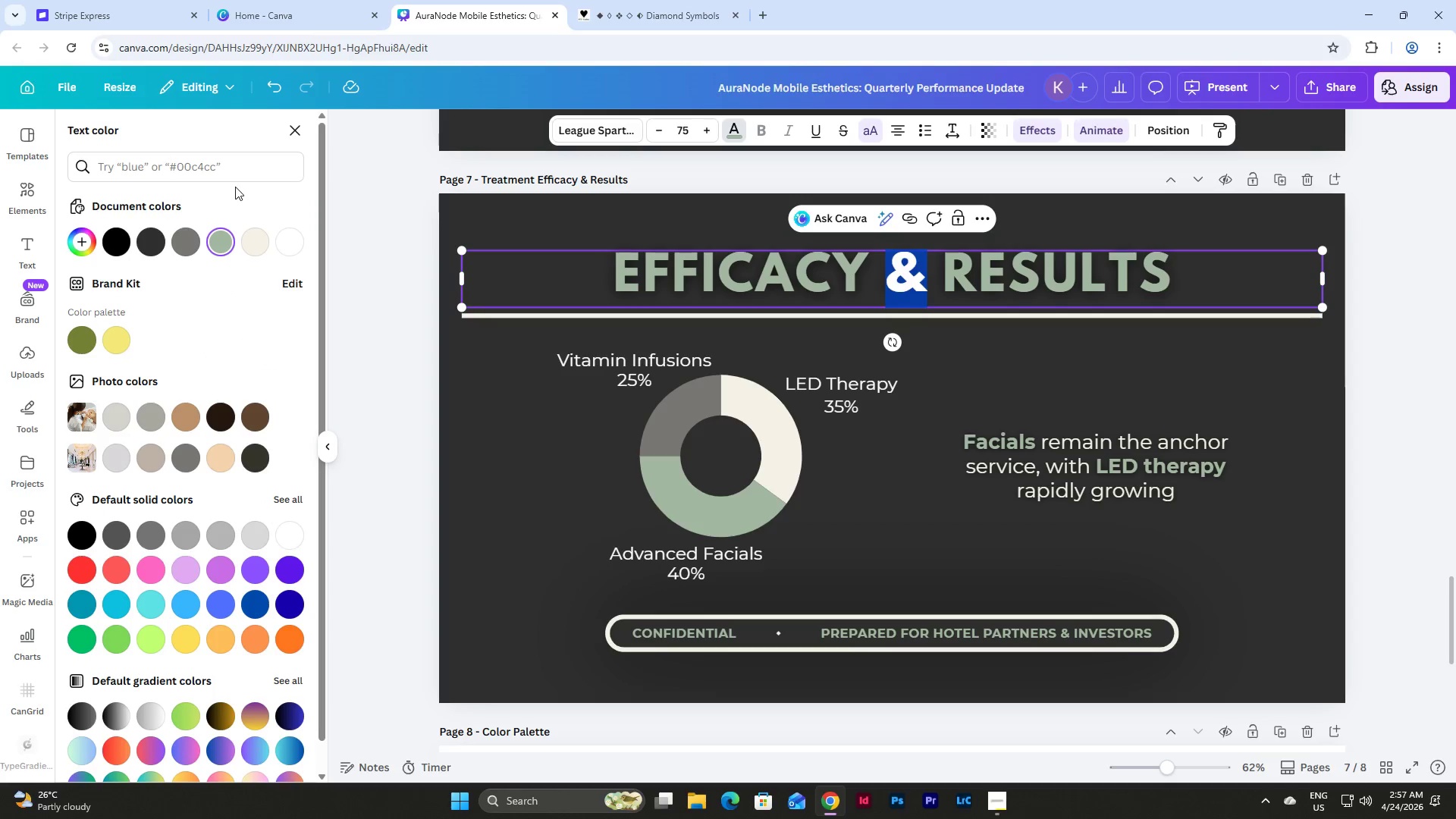 
left_click([255, 242])
 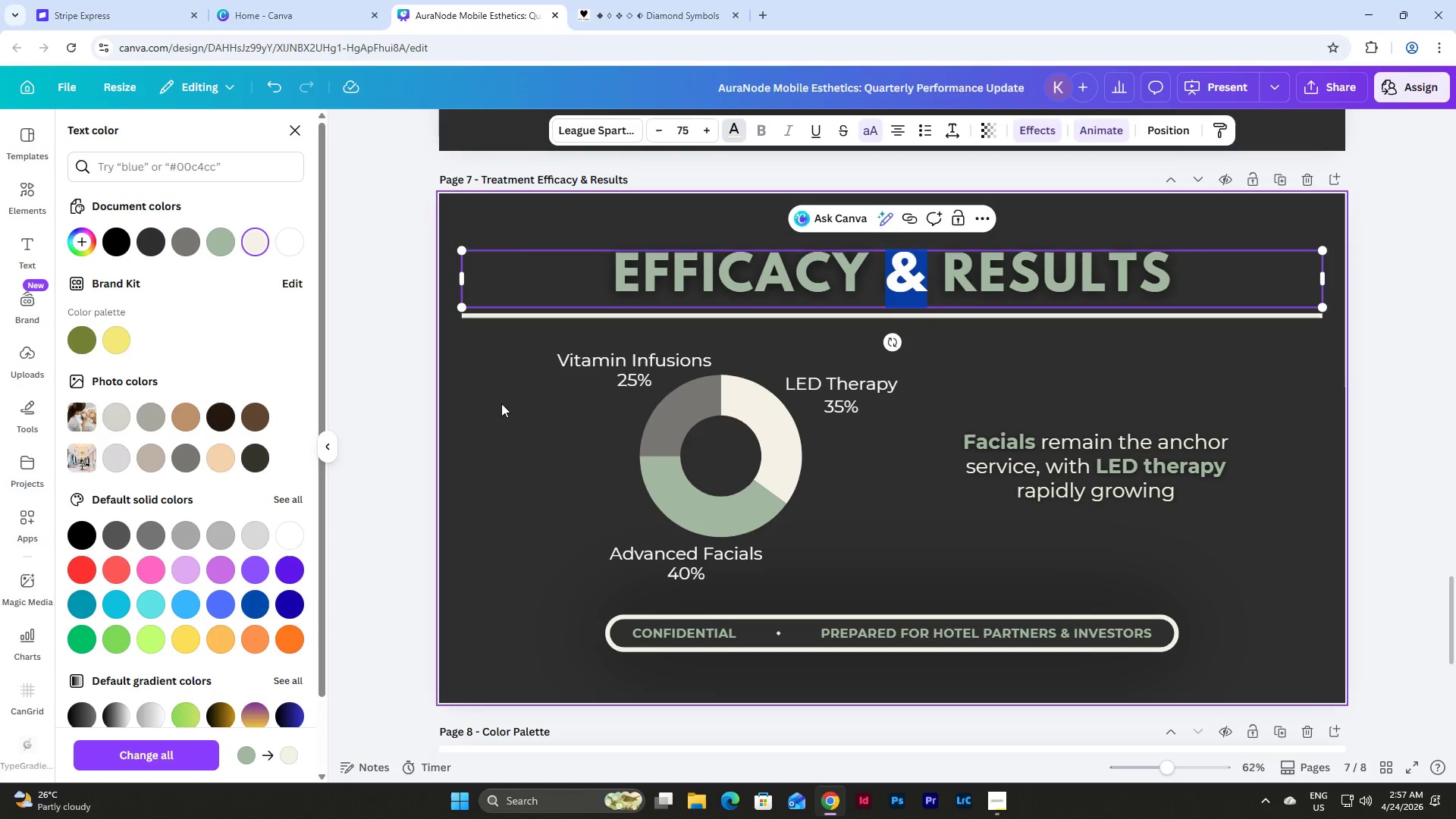 
left_click([501, 413])
 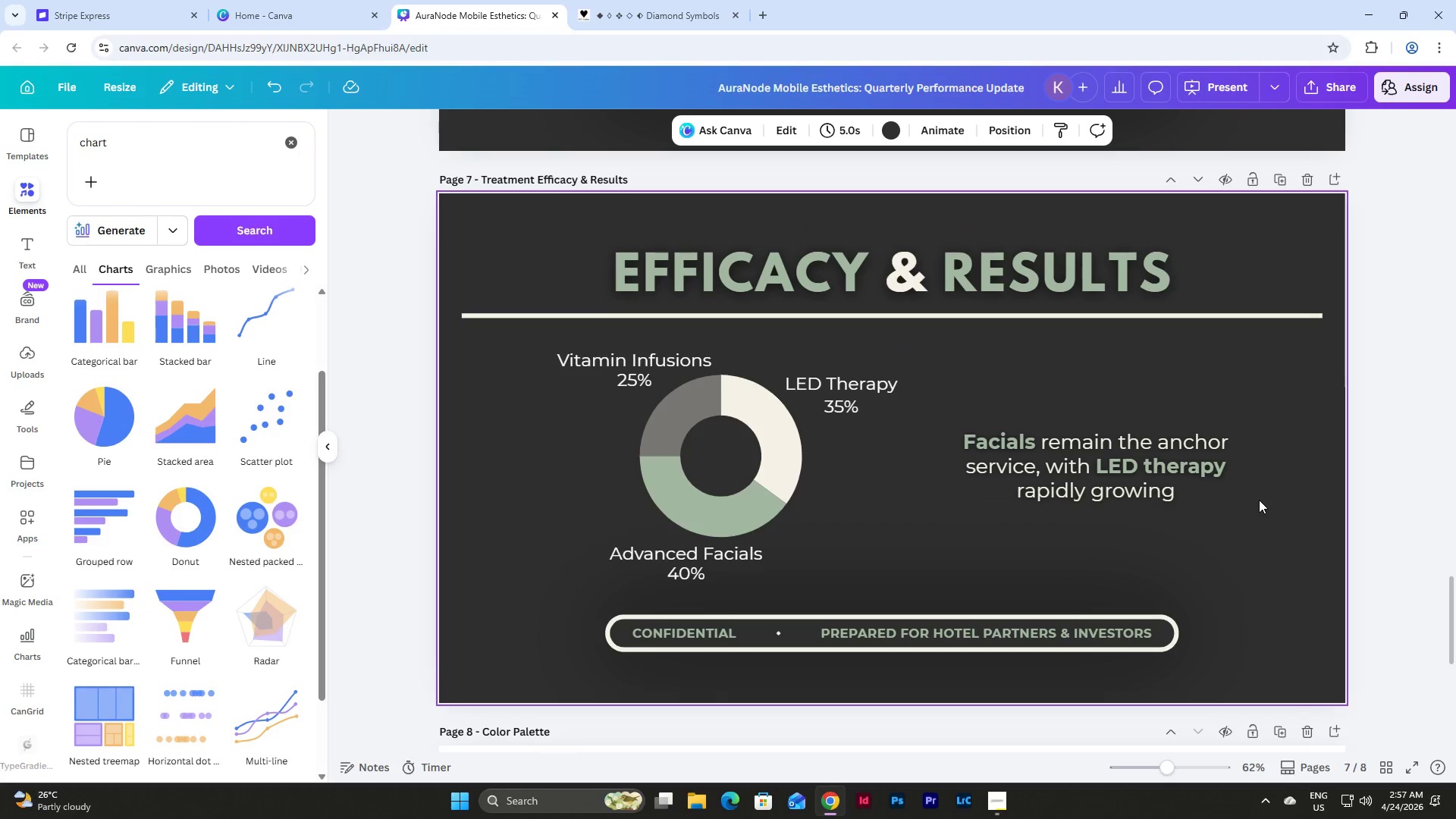 
scroll: coordinate [1363, 565], scroll_direction: up, amount: 26.0
 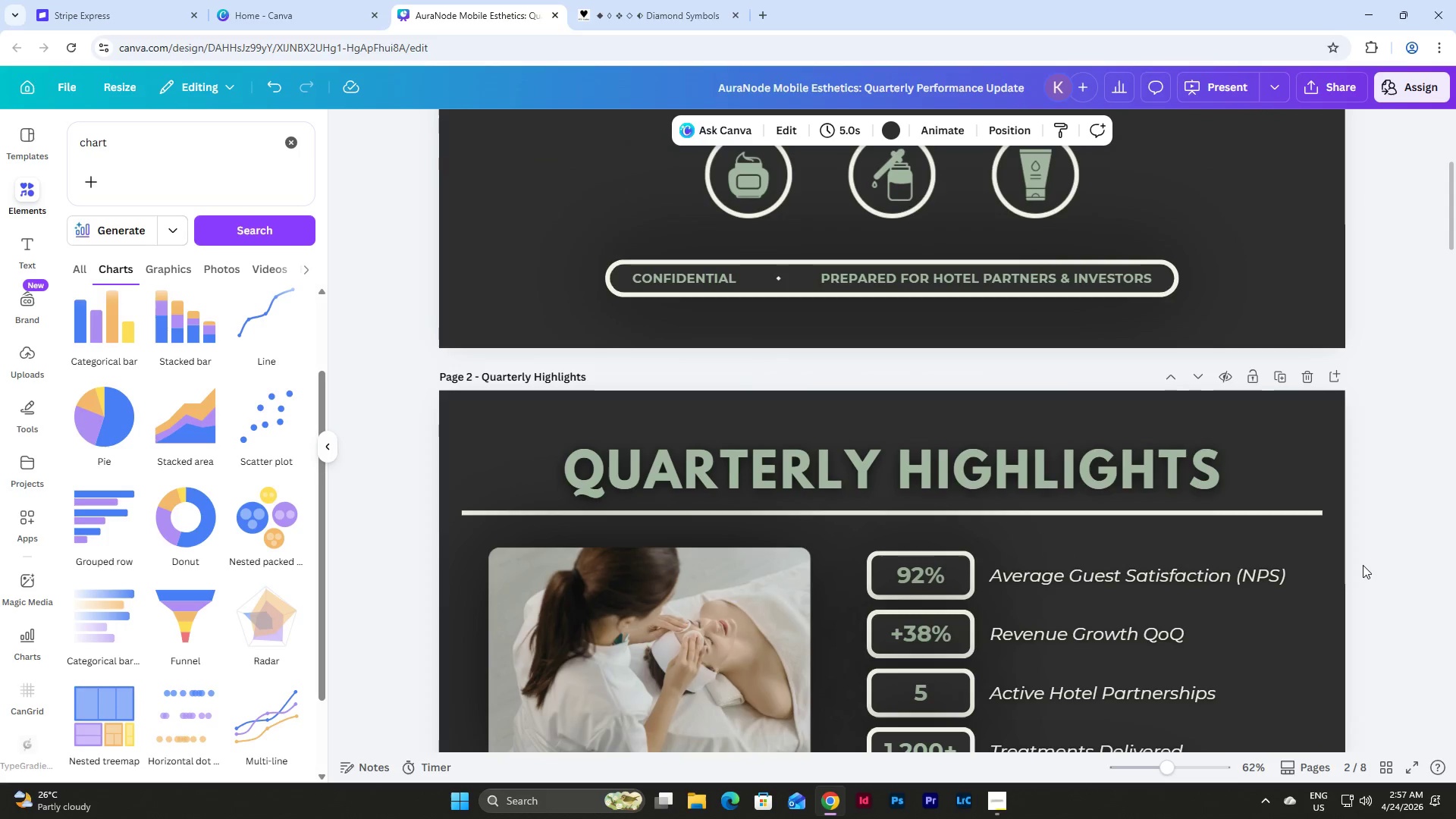 
scroll: coordinate [1363, 565], scroll_direction: down, amount: 37.0
 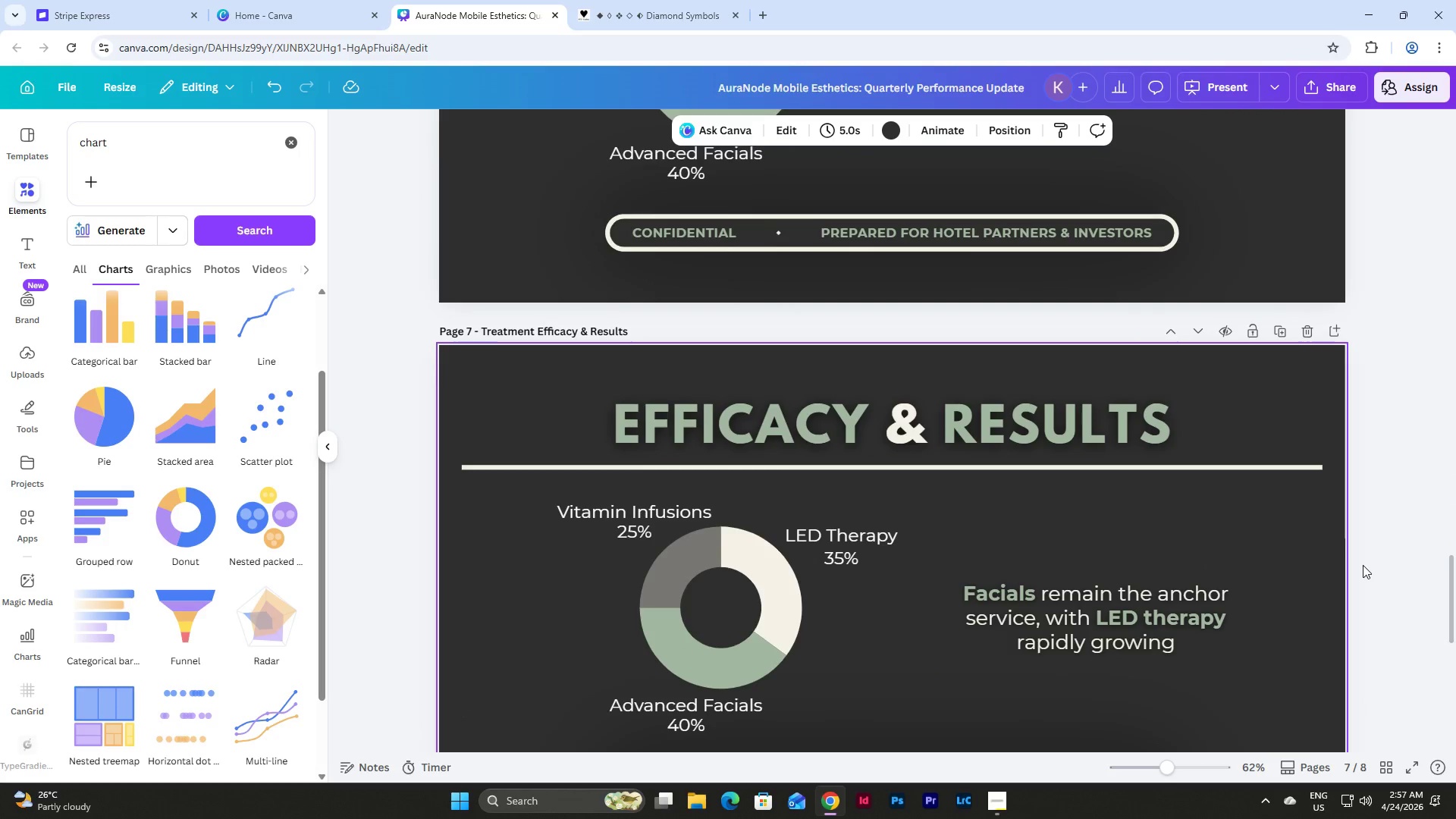 
scroll: coordinate [1363, 565], scroll_direction: none, amount: 0.0
 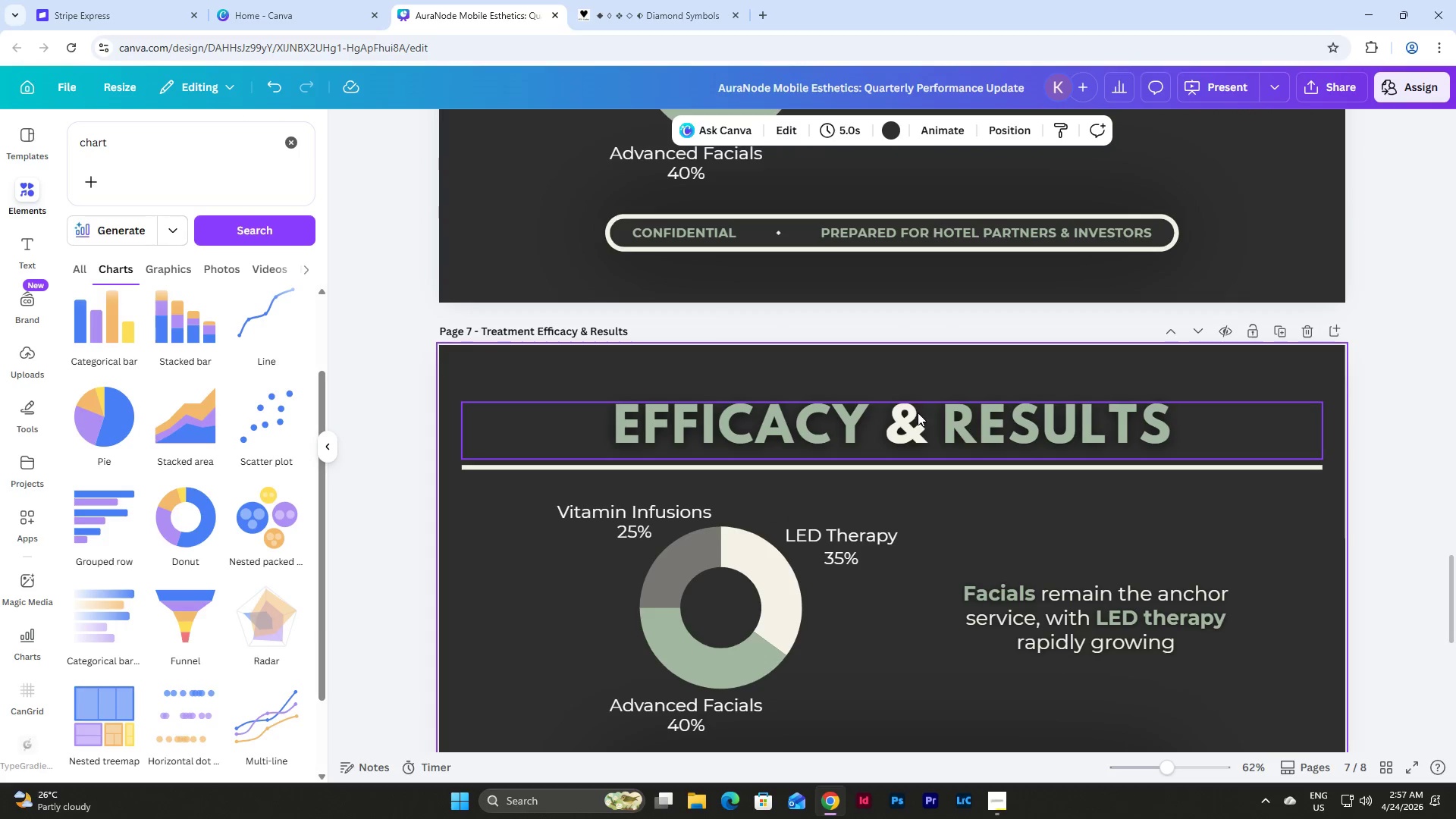 
left_click([917, 412])
 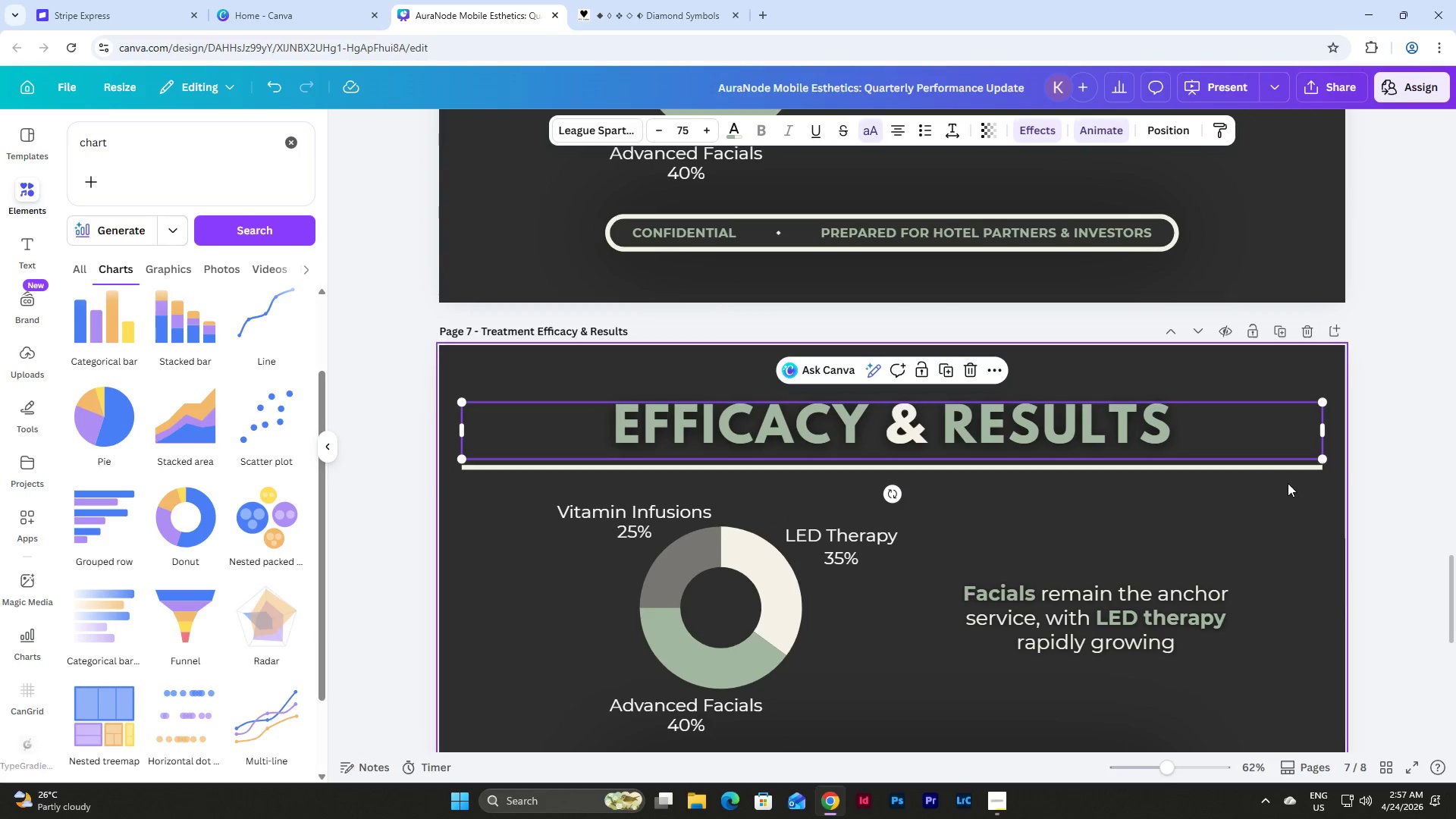 
scroll: coordinate [1307, 484], scroll_direction: down, amount: 2.0
 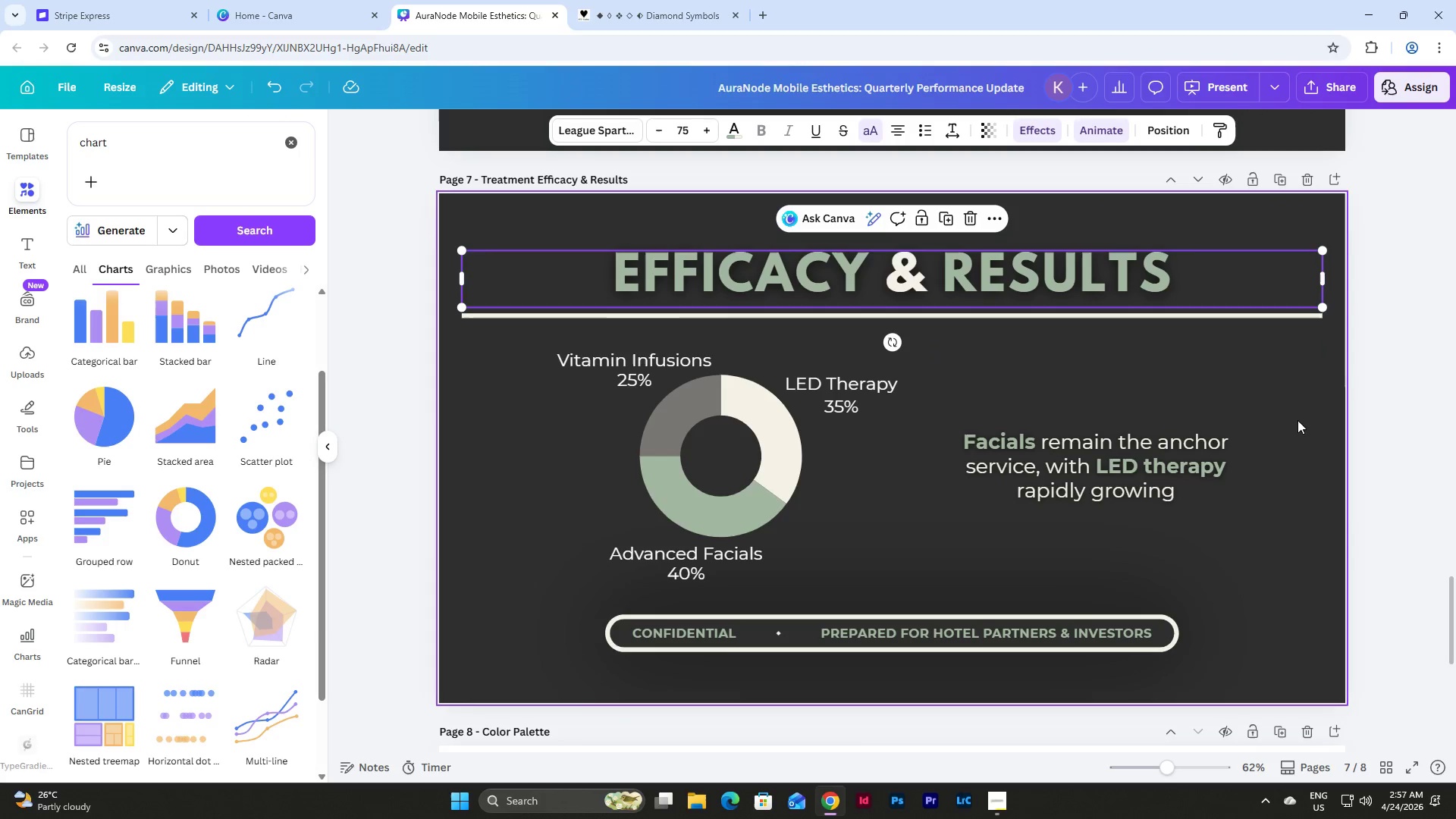 
left_click([1295, 411])
 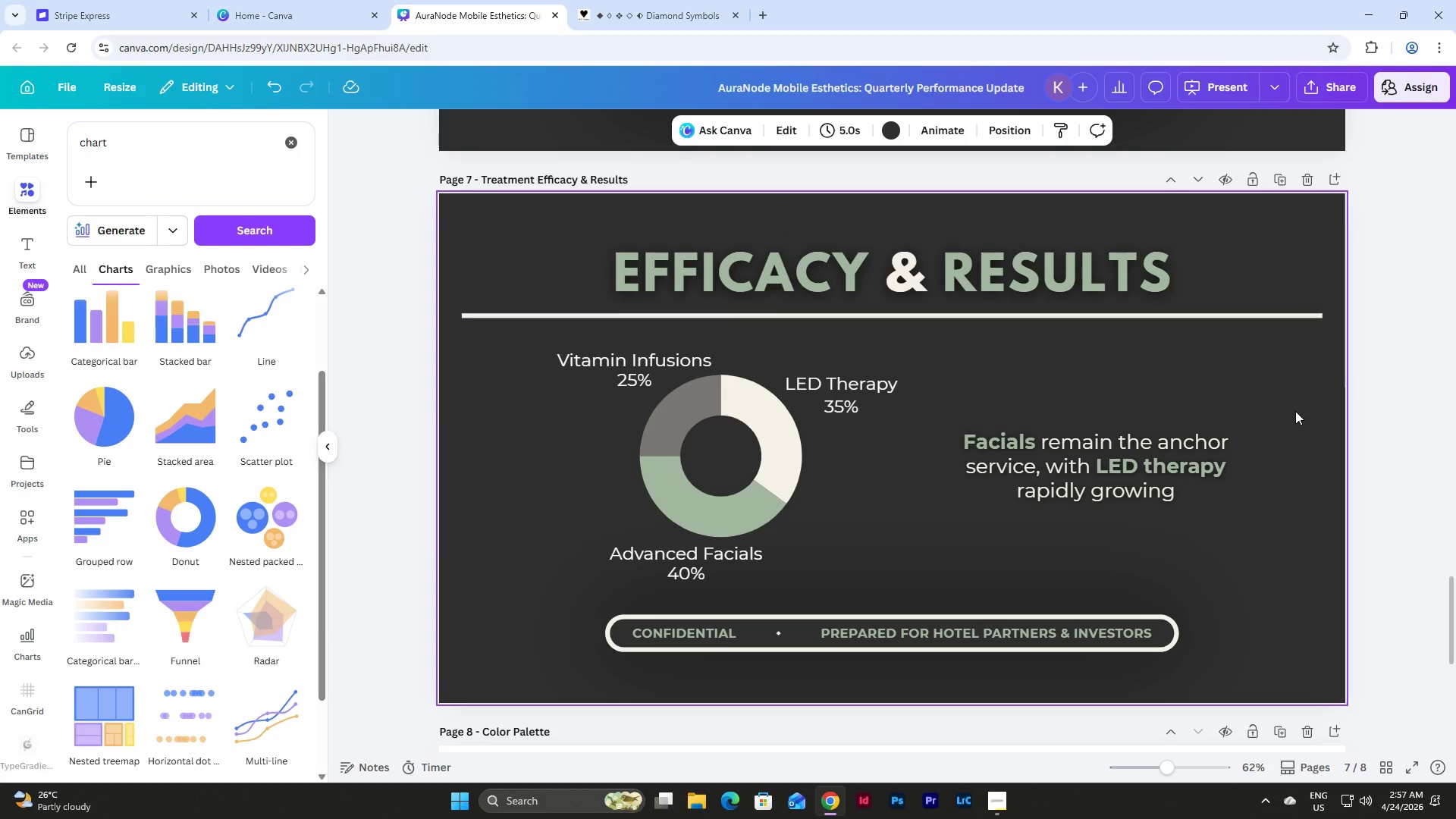 
left_click_drag(start_coordinate=[1272, 554], to_coordinate=[689, 389])
 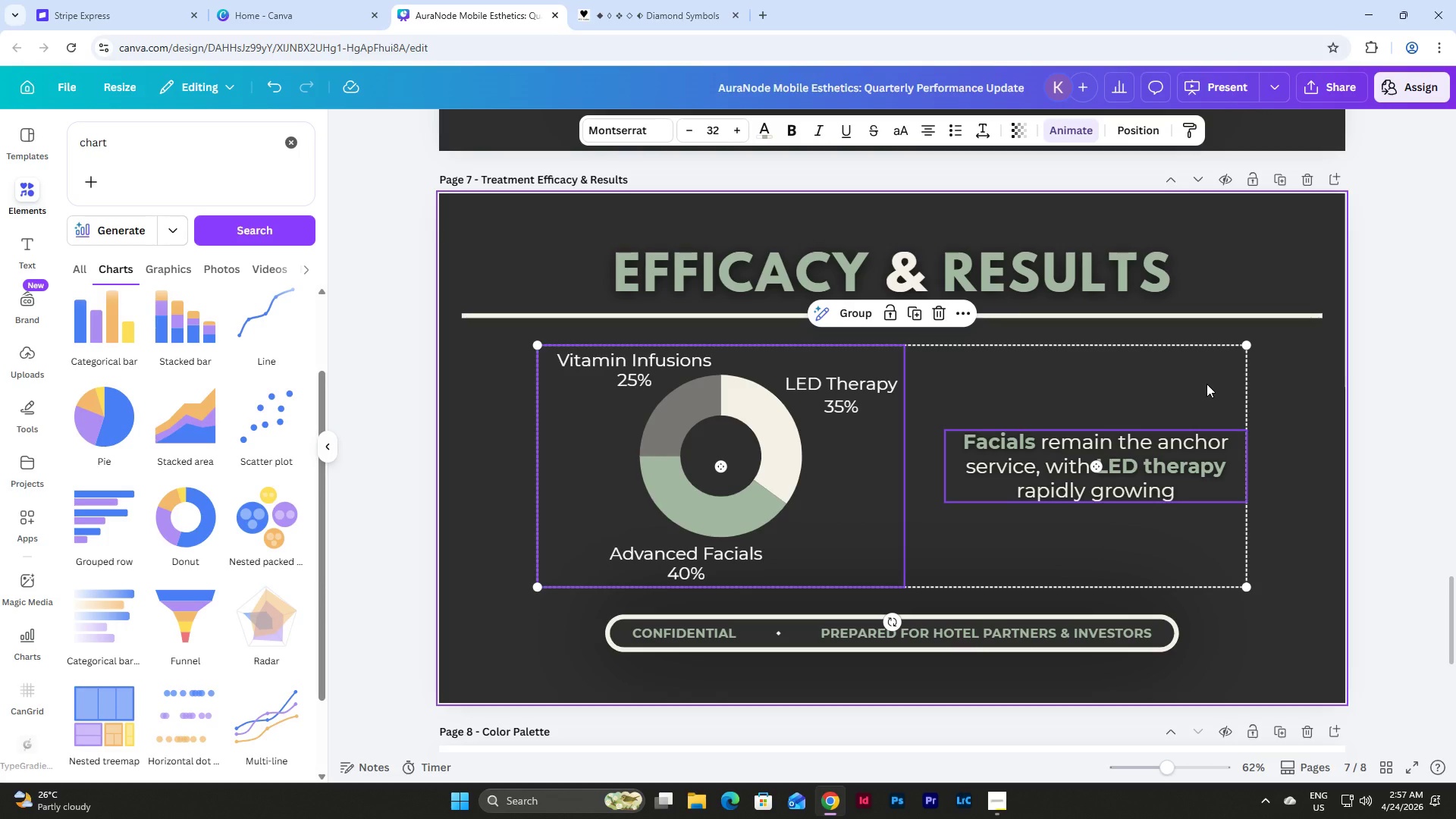 
key(Backspace)
 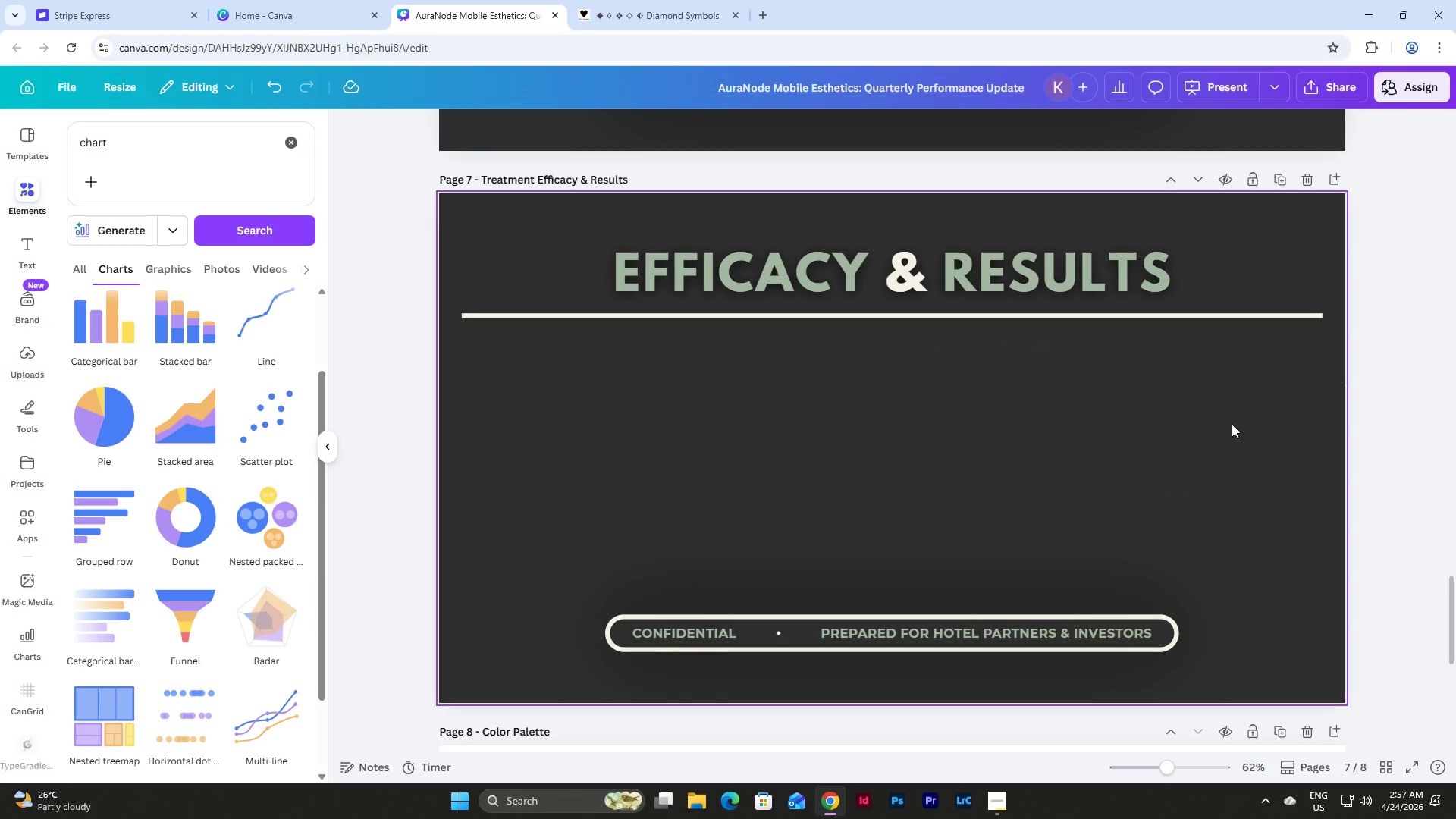 
left_click([999, 799])